 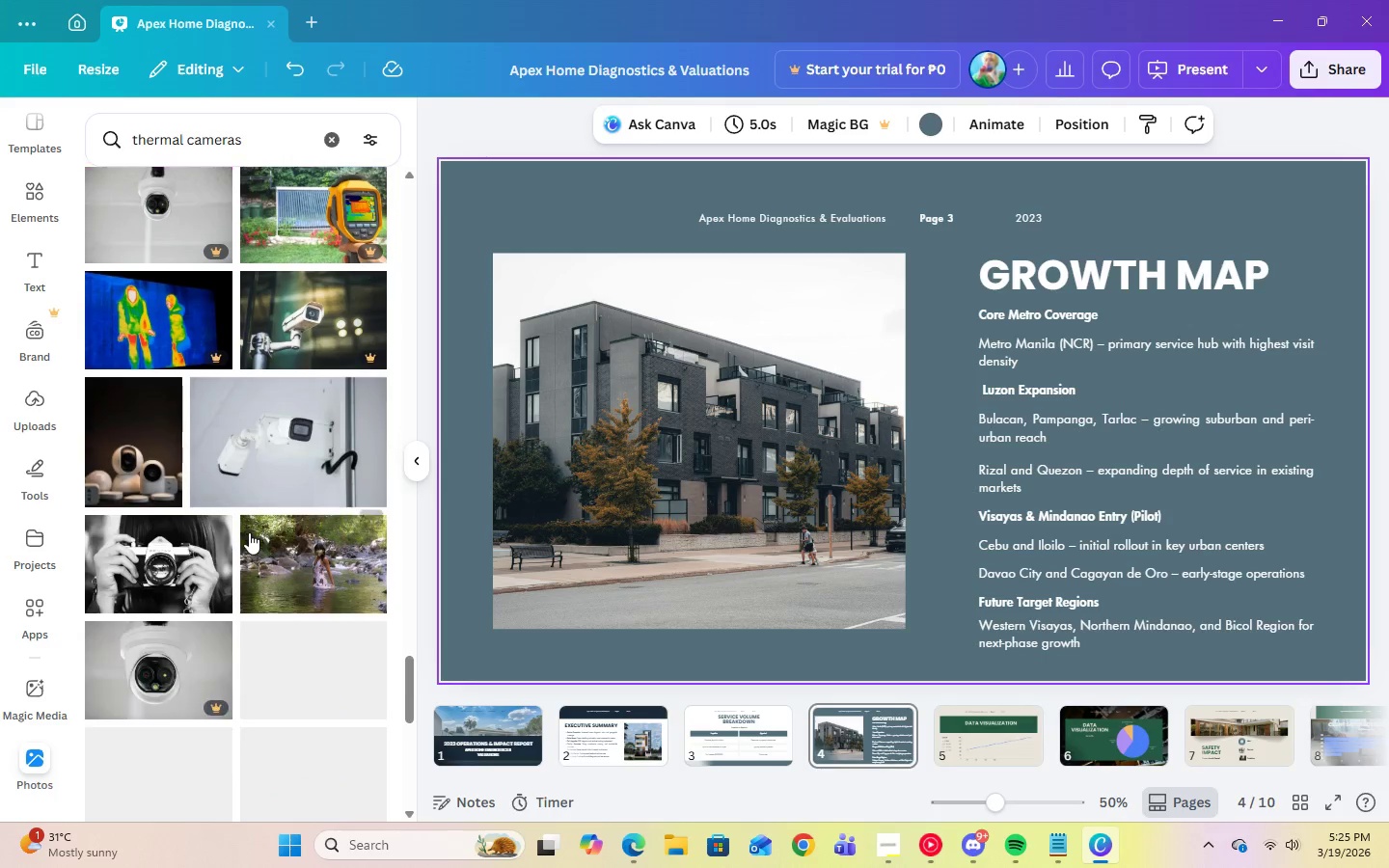 
scroll: coordinate [249, 532], scroll_direction: up, amount: 2.0
 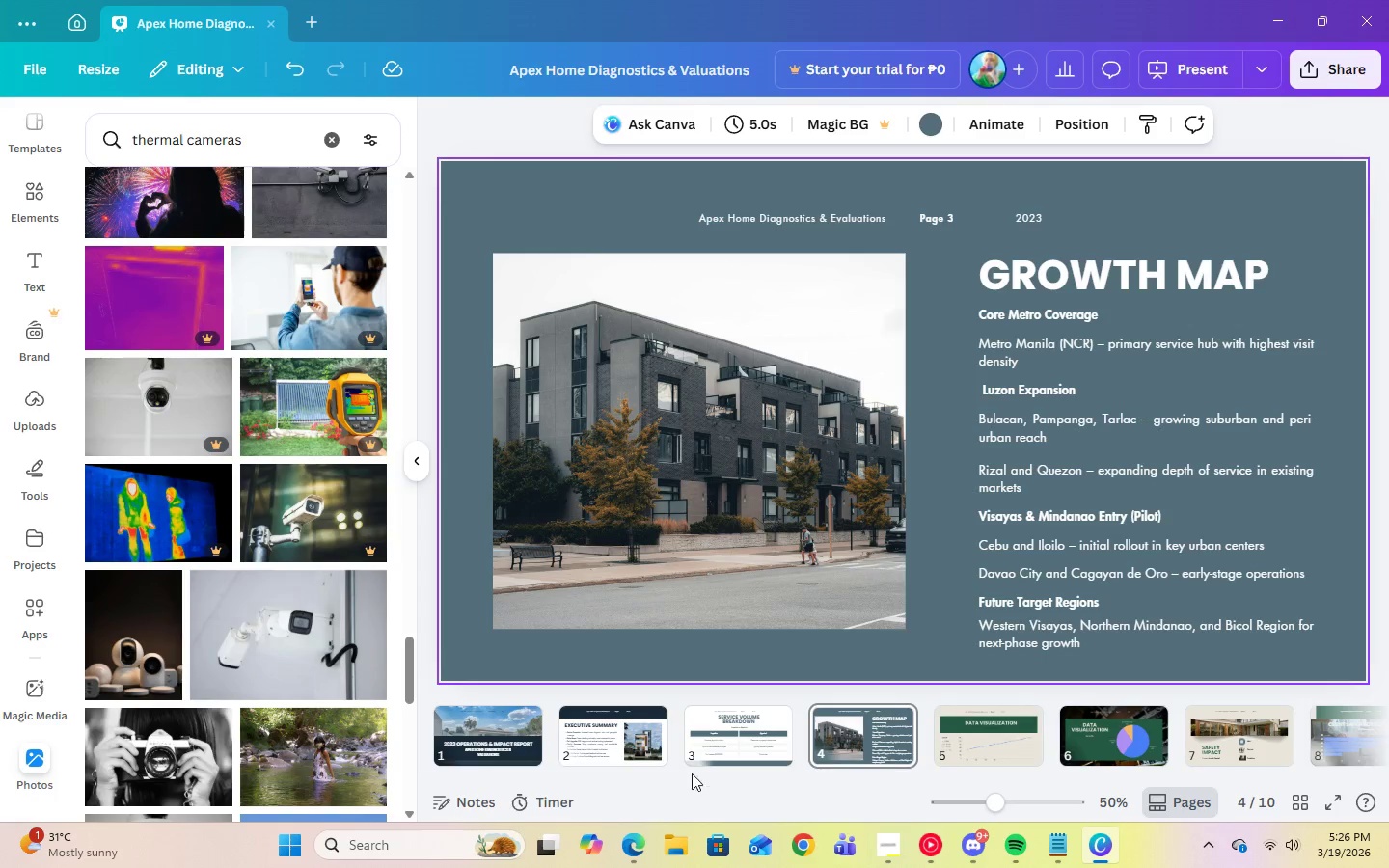 
left_click([641, 738])
 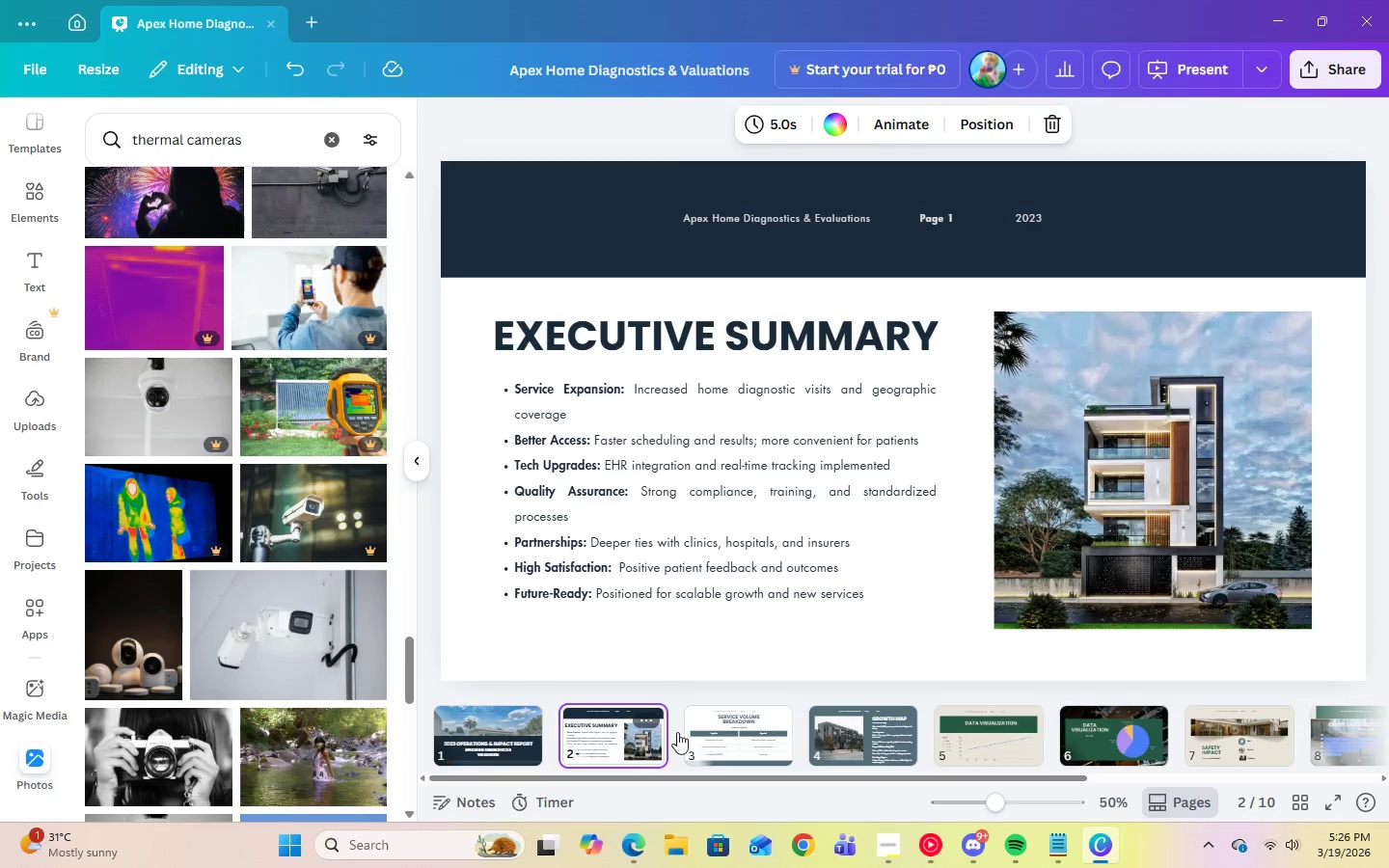 
left_click([916, 716])
 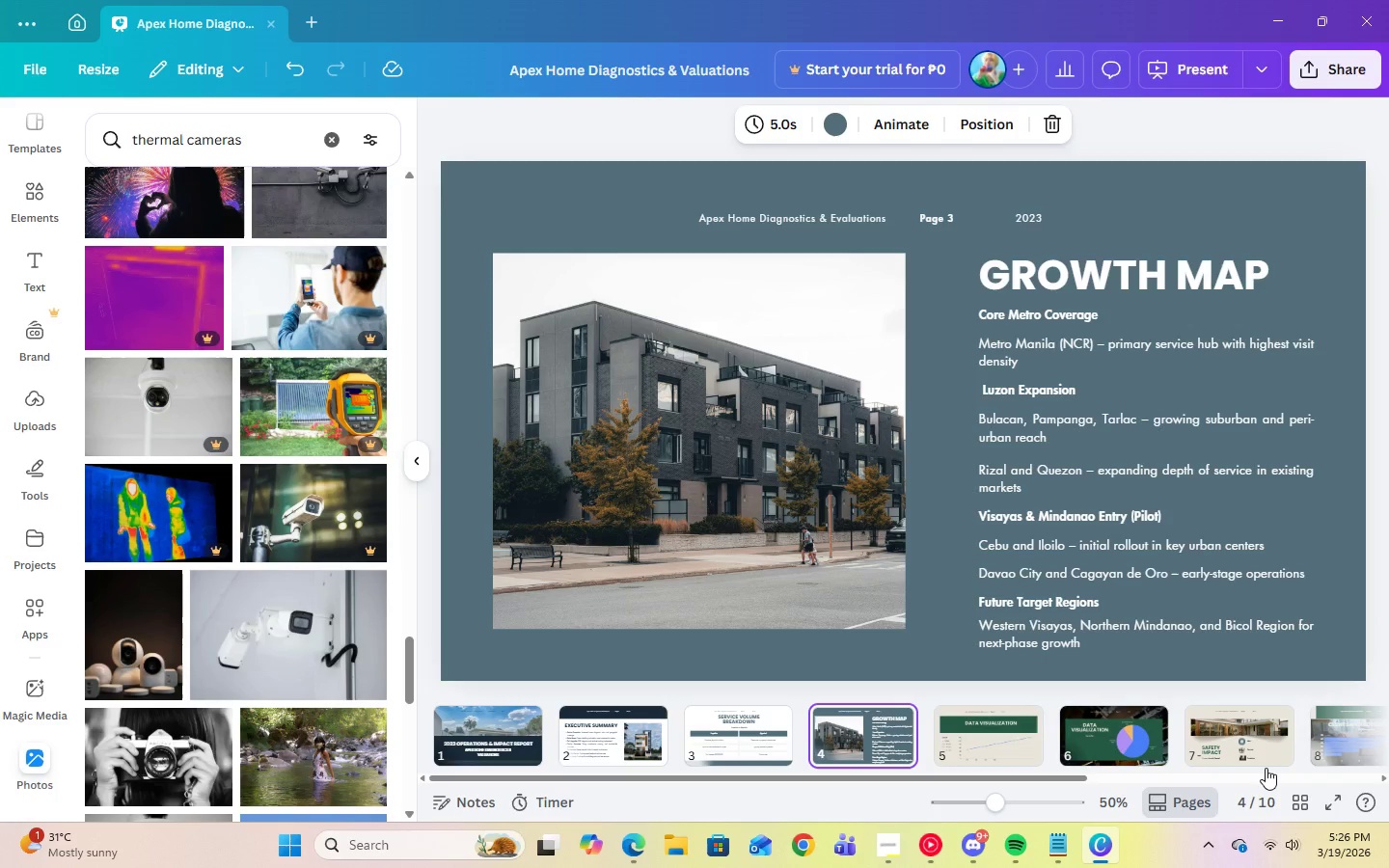 
wait(6.36)
 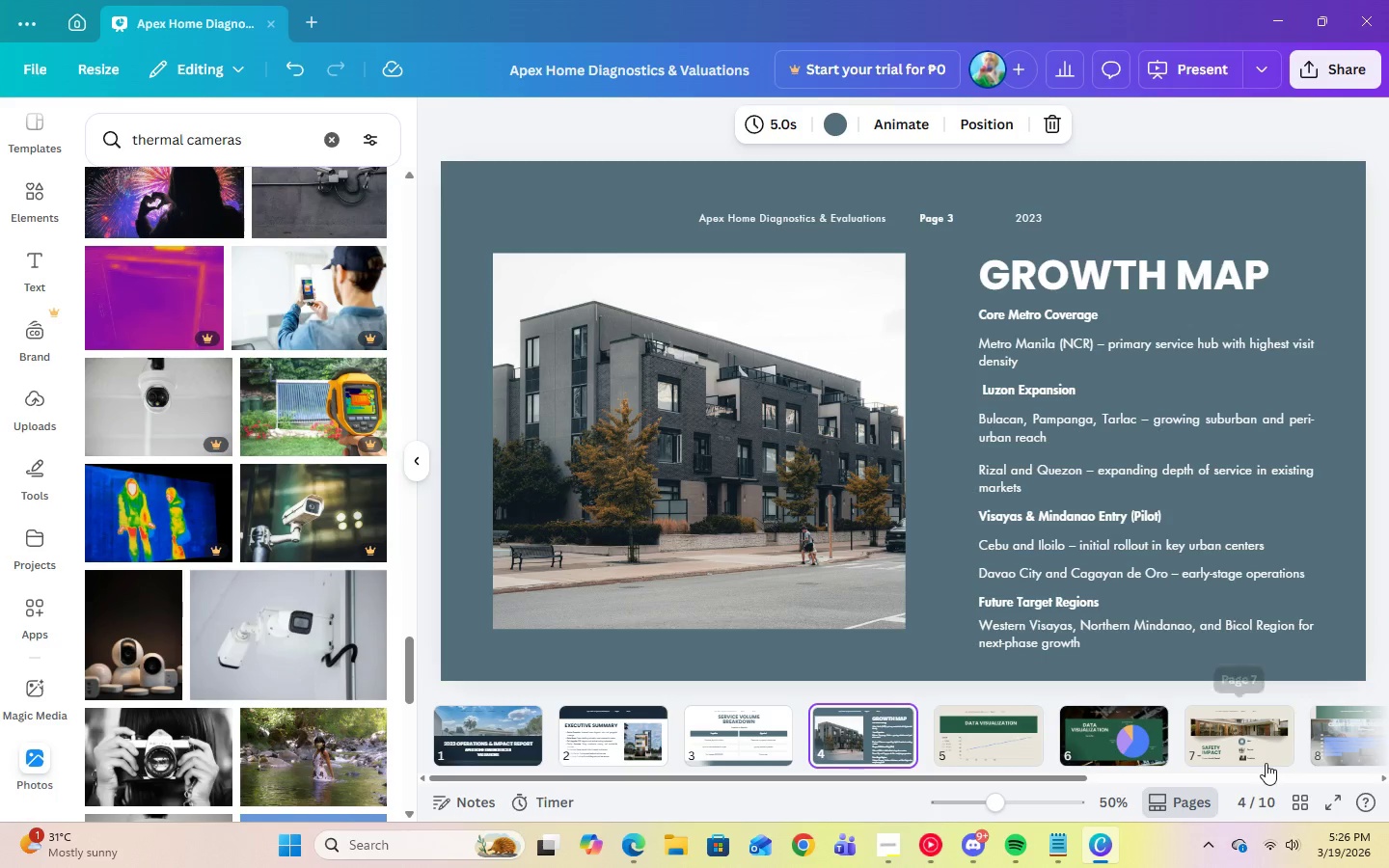 
left_click([1132, 252])
 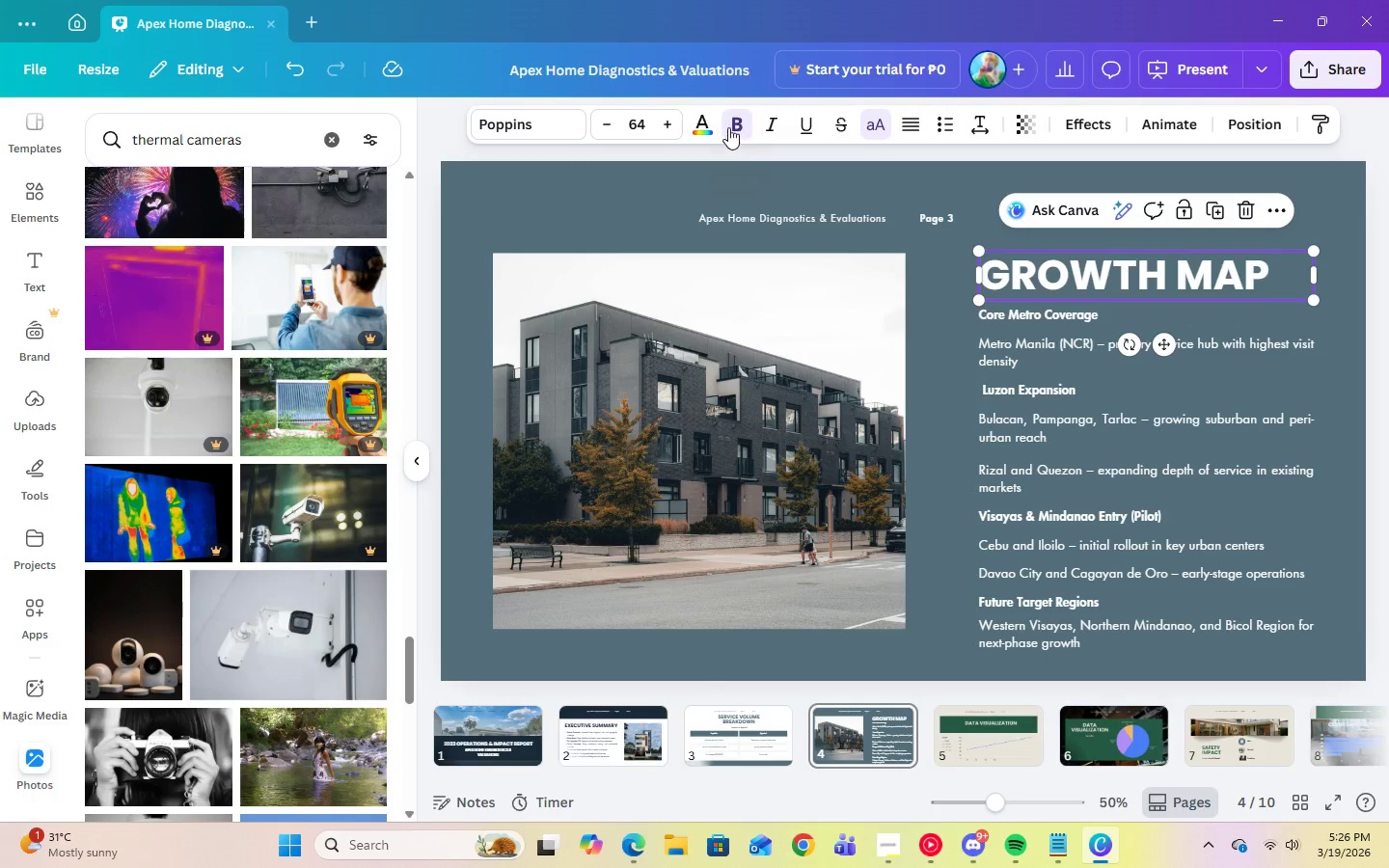 
left_click([705, 127])
 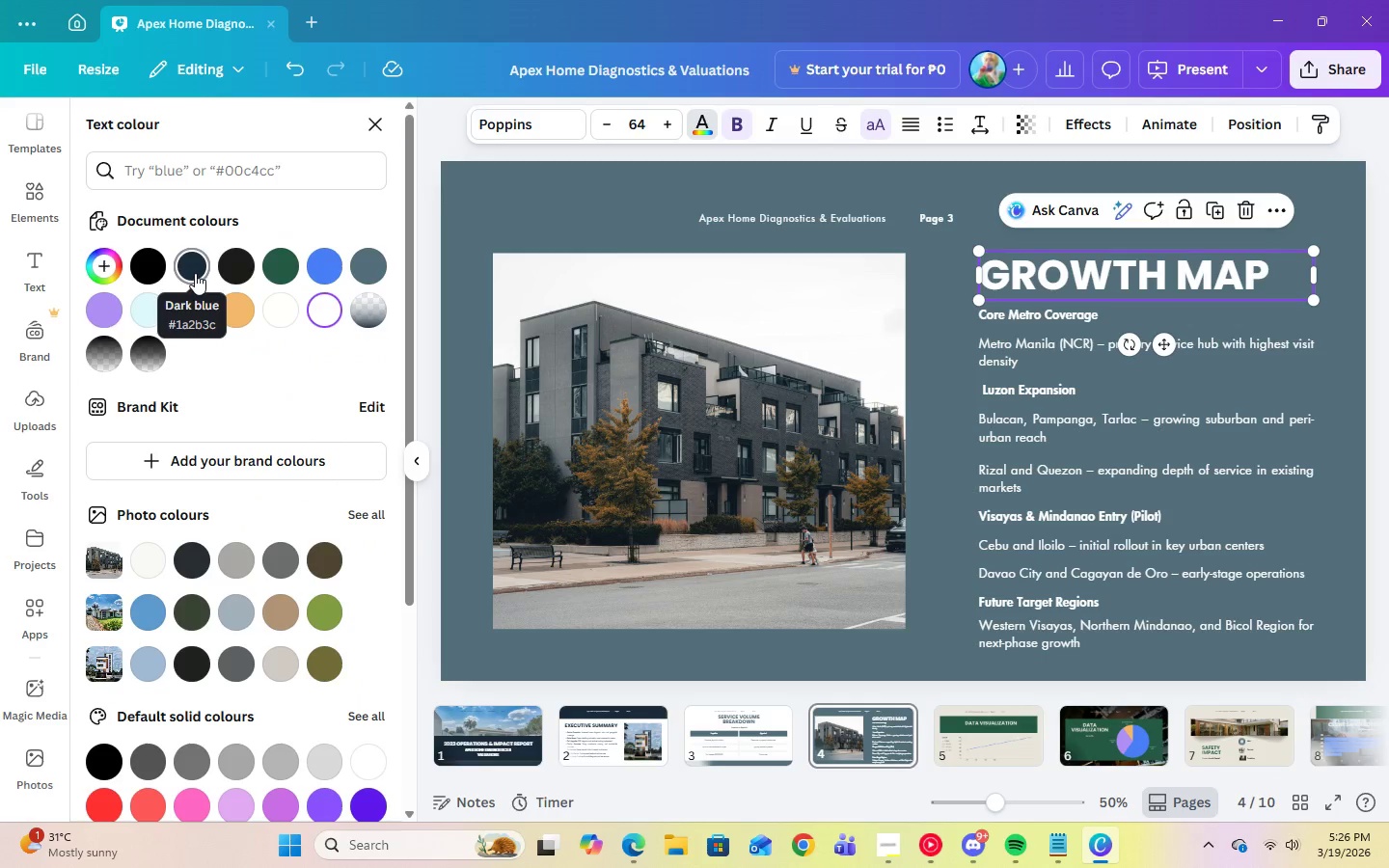 
left_click([195, 273])
 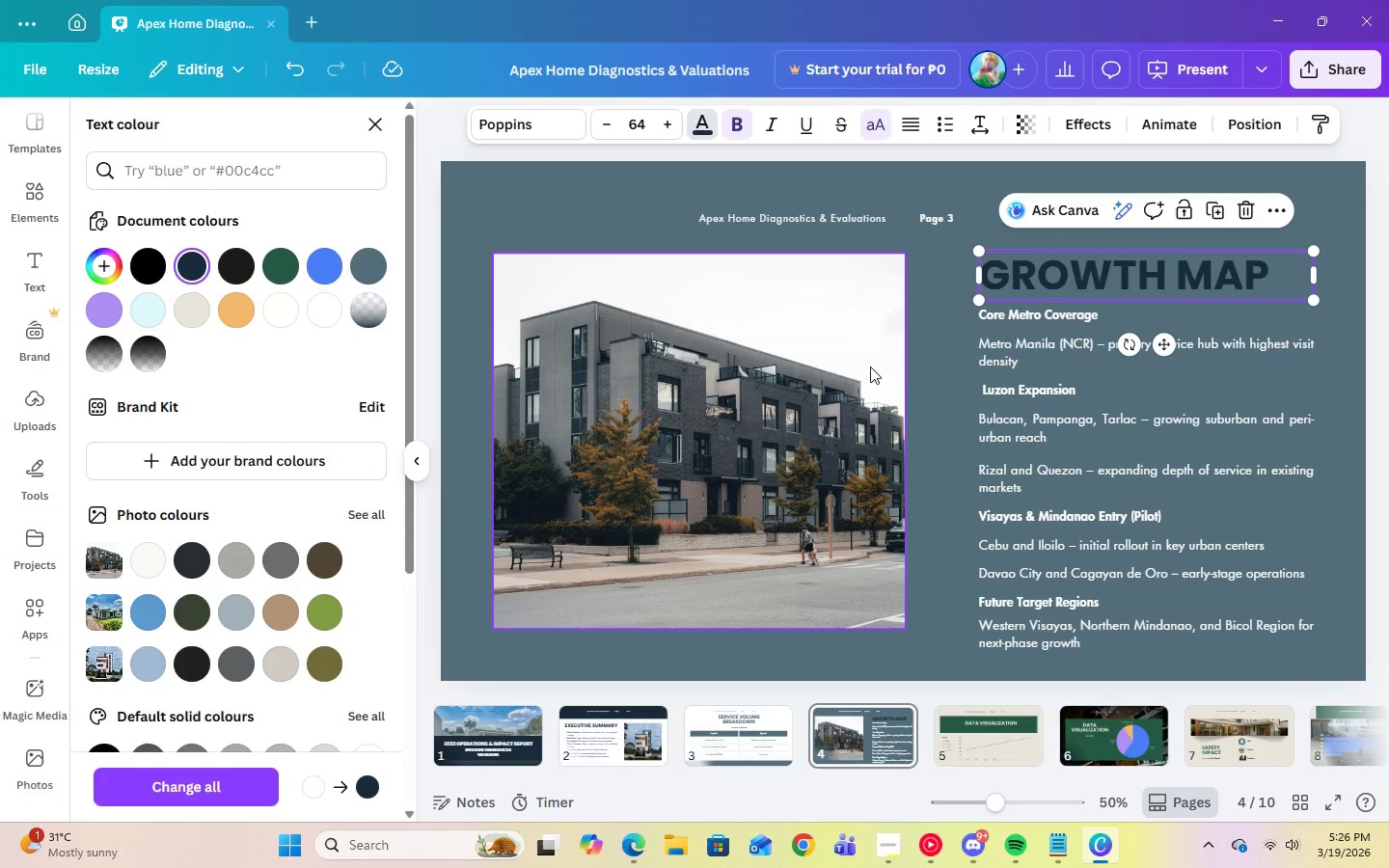 
left_click([920, 367])
 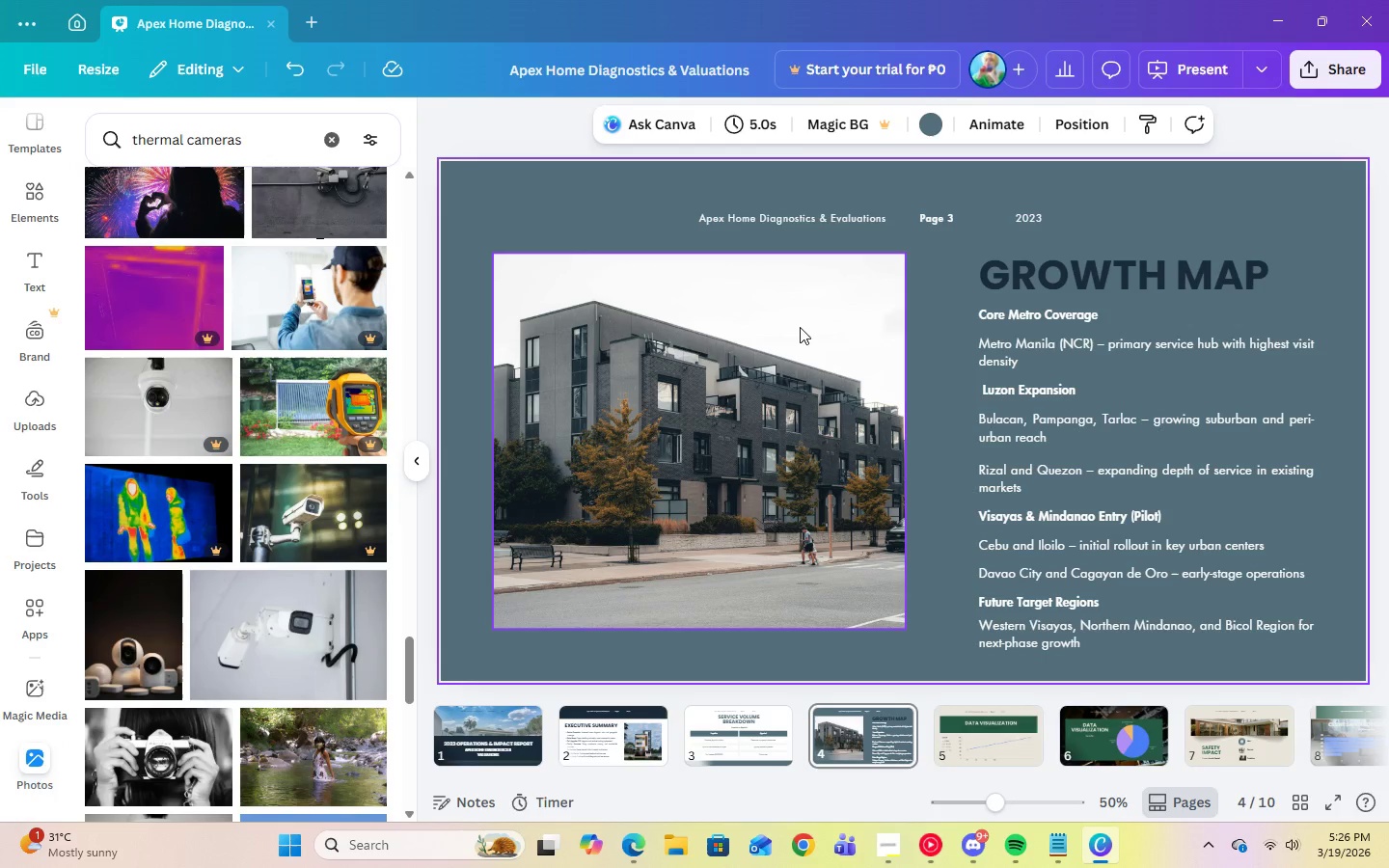 
left_click([289, 70])
 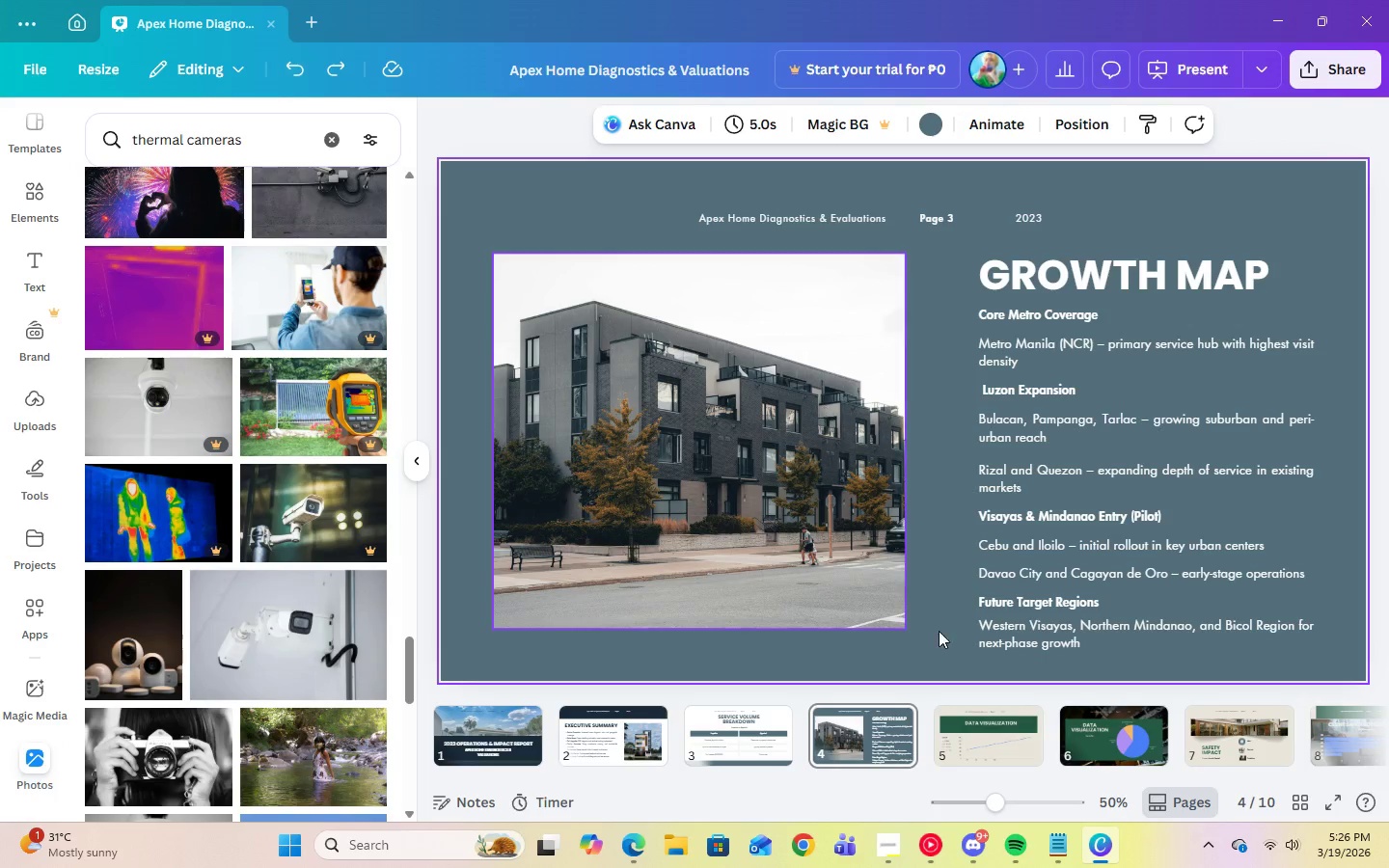 
mouse_move([993, 725])
 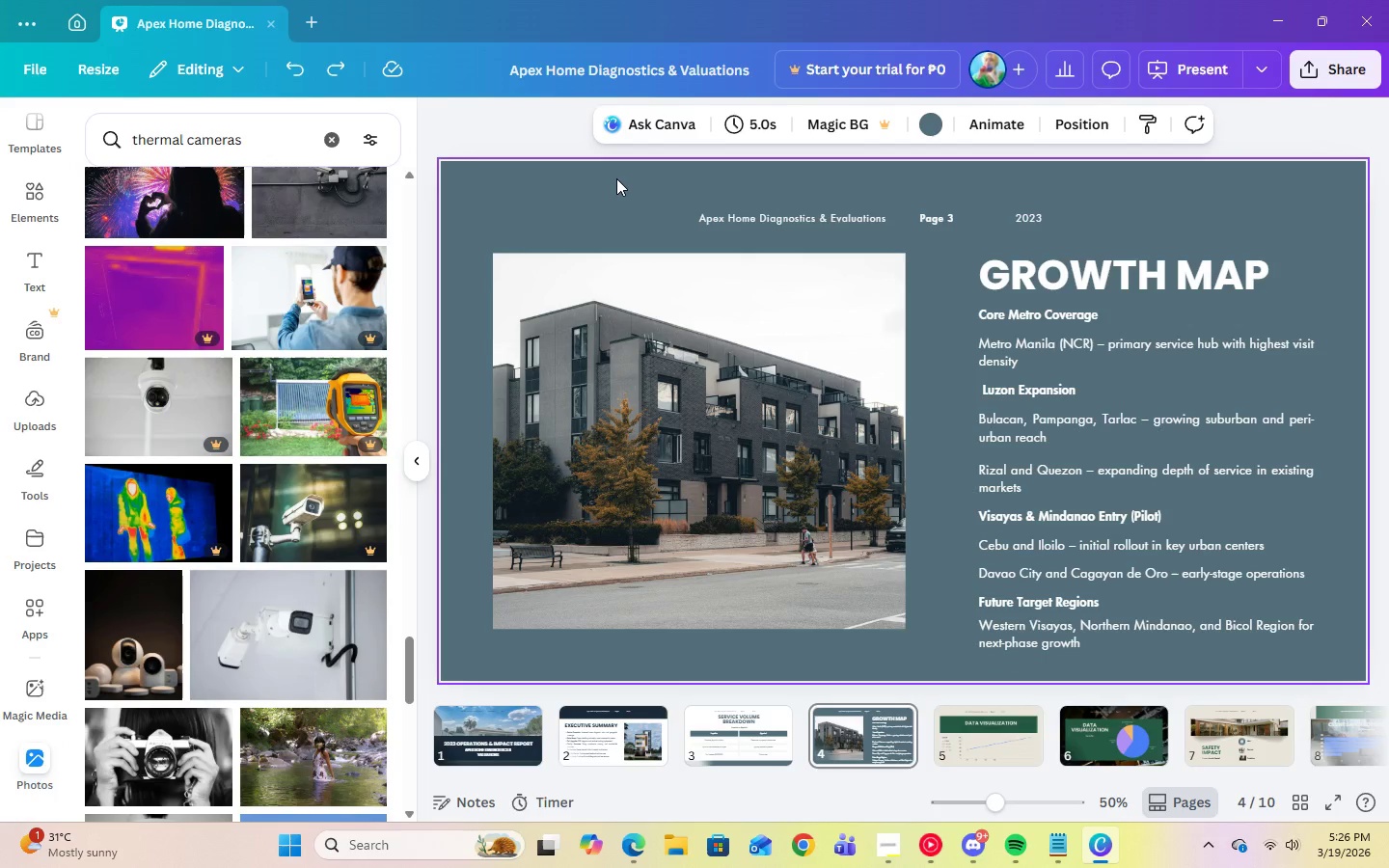 
left_click([616, 178])
 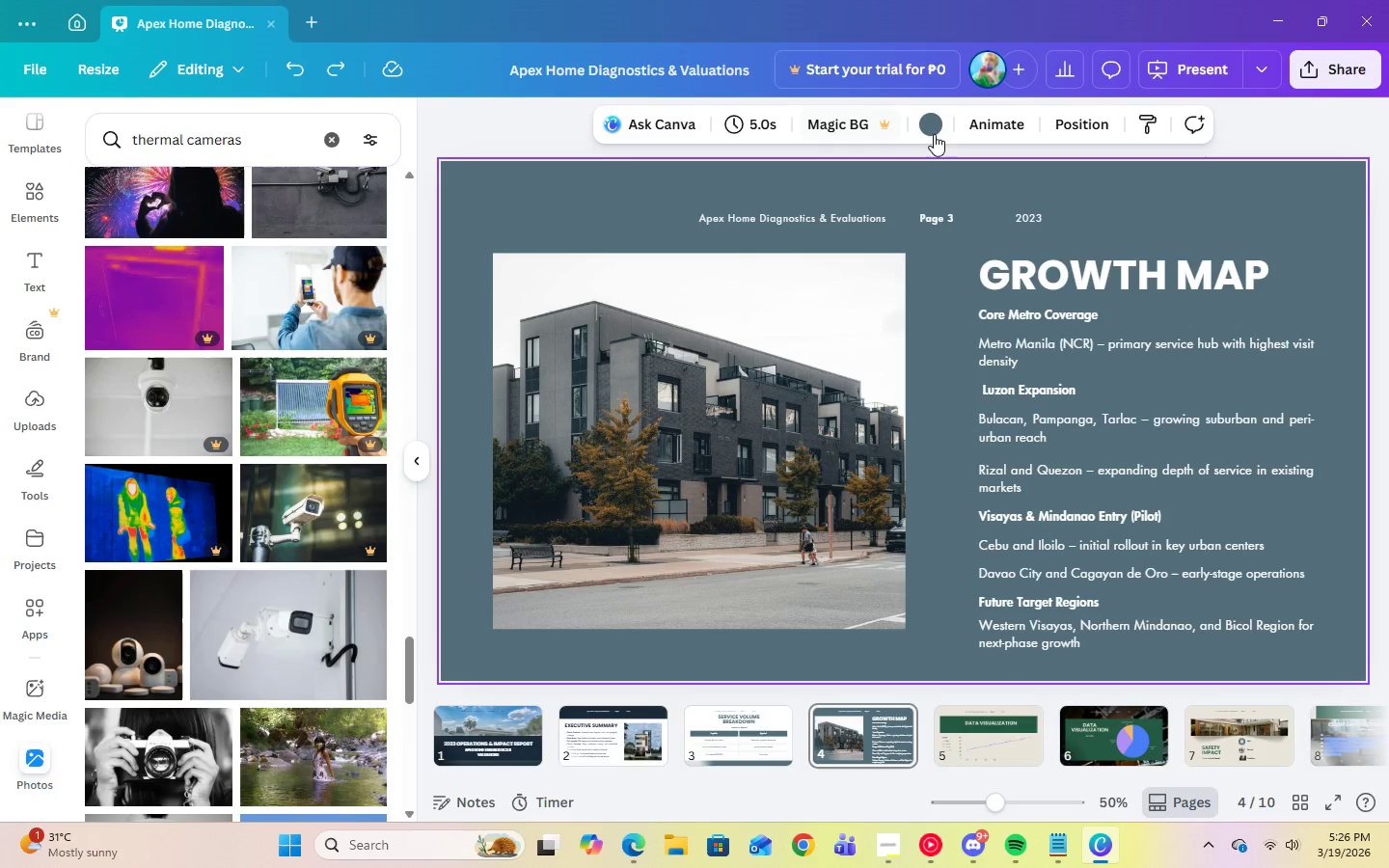 
left_click([934, 134])
 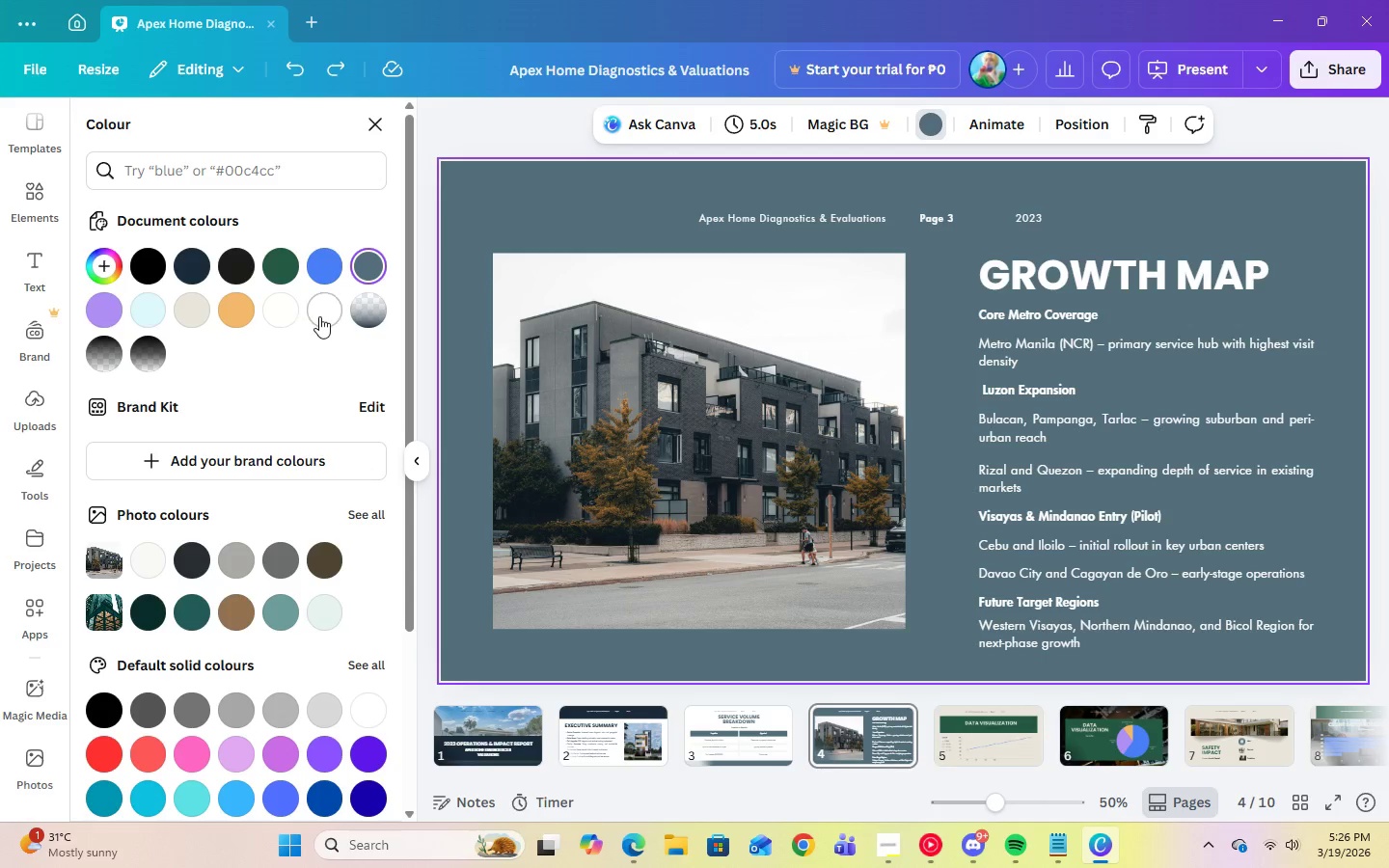 
left_click([319, 316])
 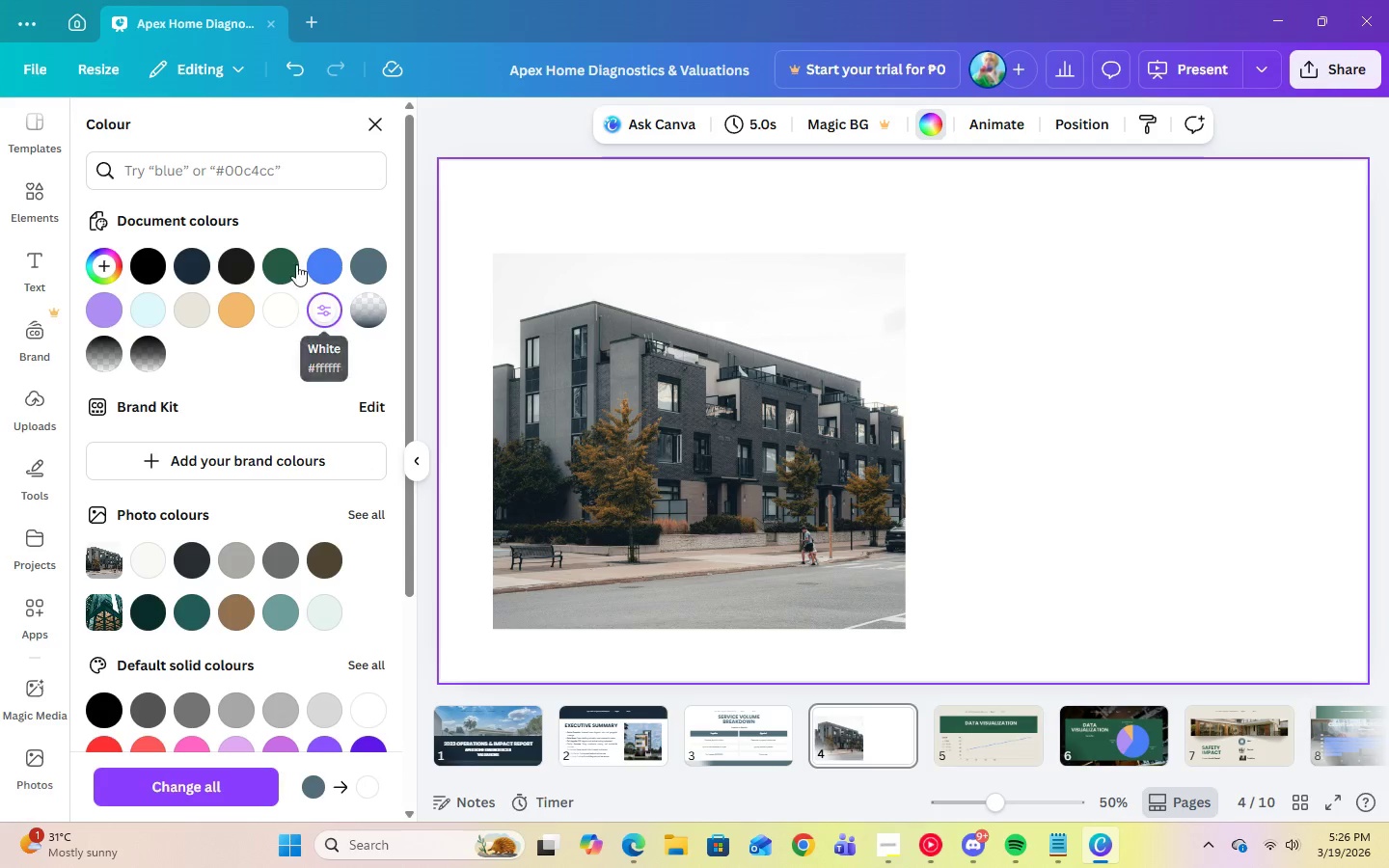 
wait(5.7)
 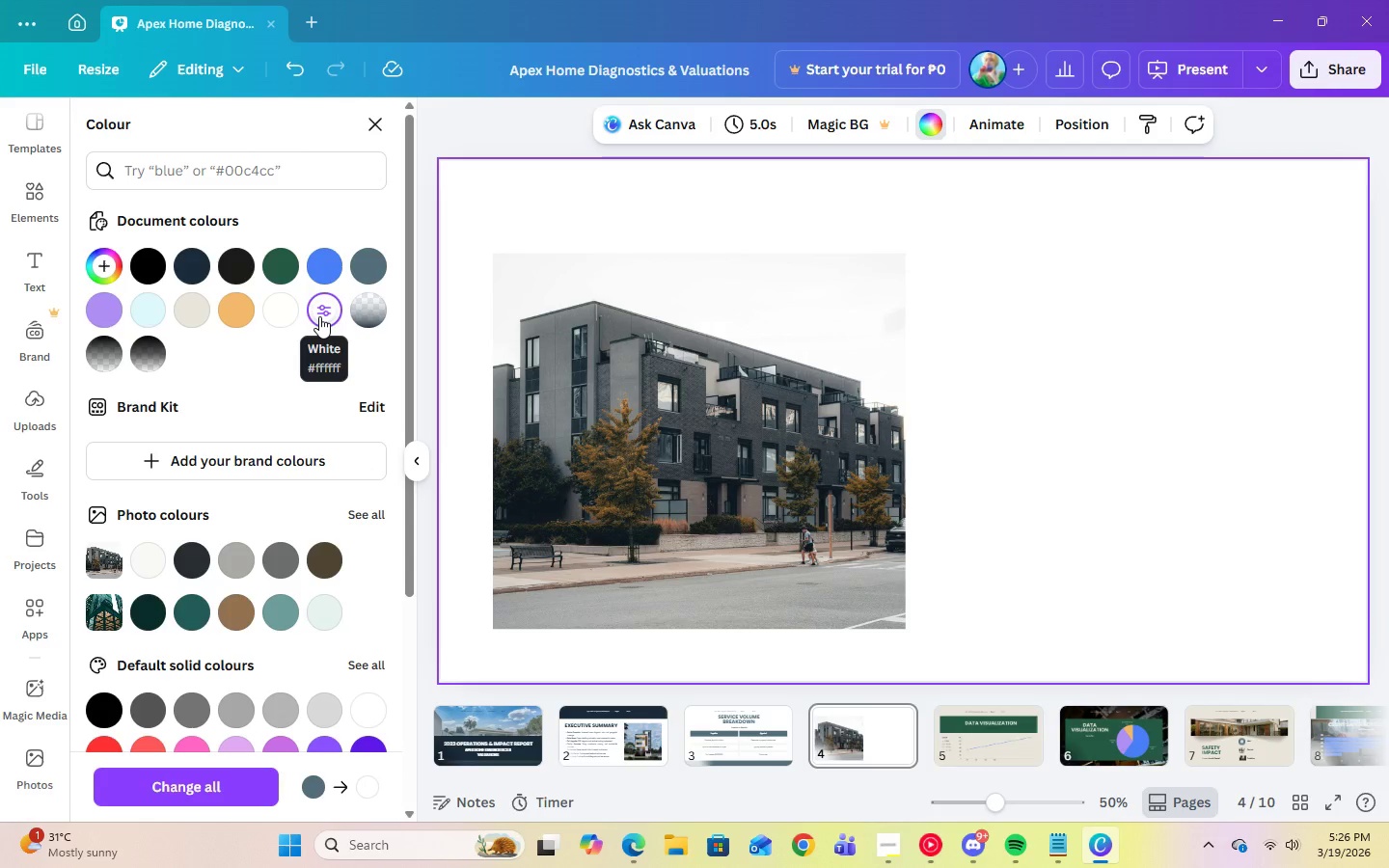 
left_click([300, 79])
 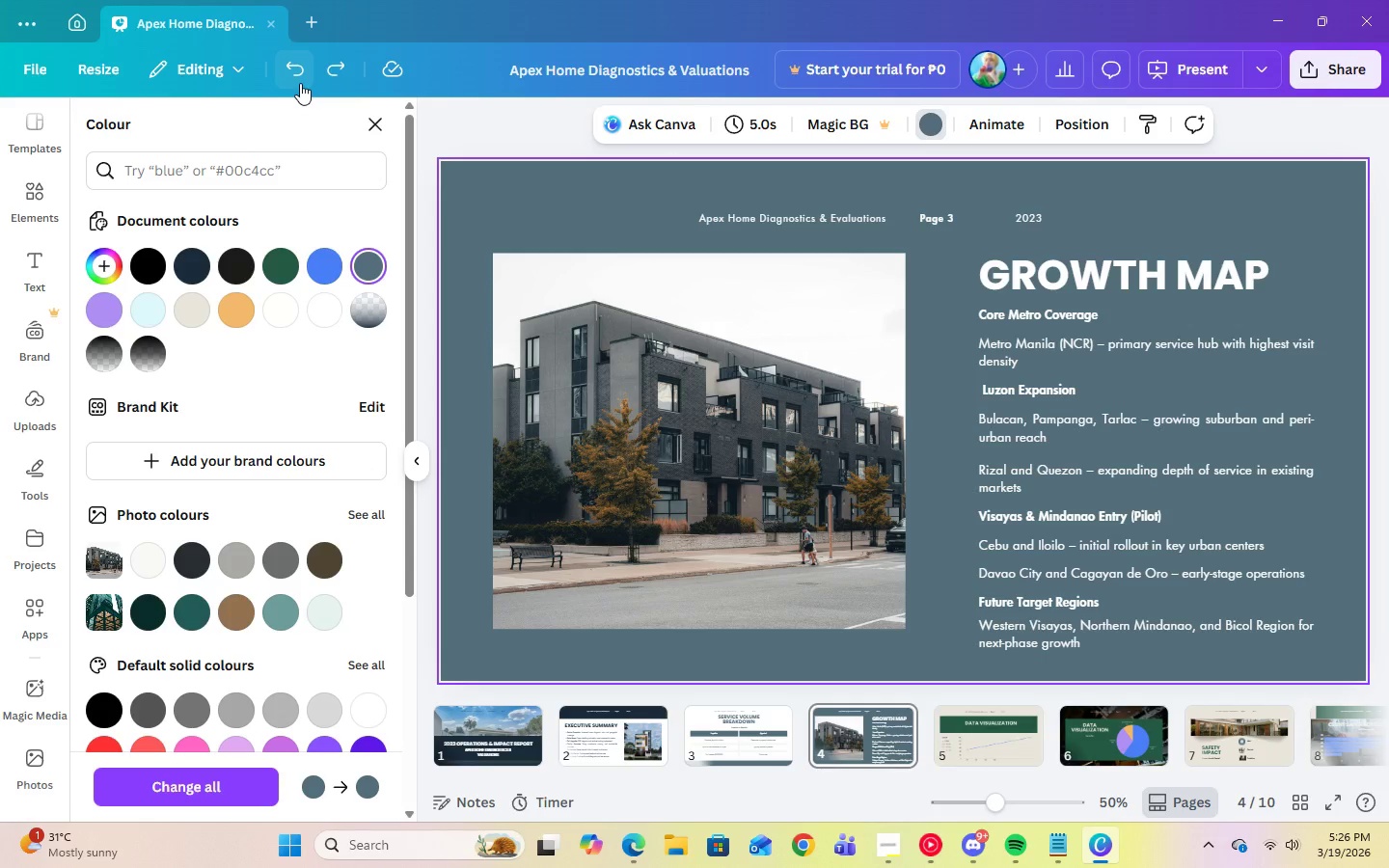 
left_click([992, 763])
 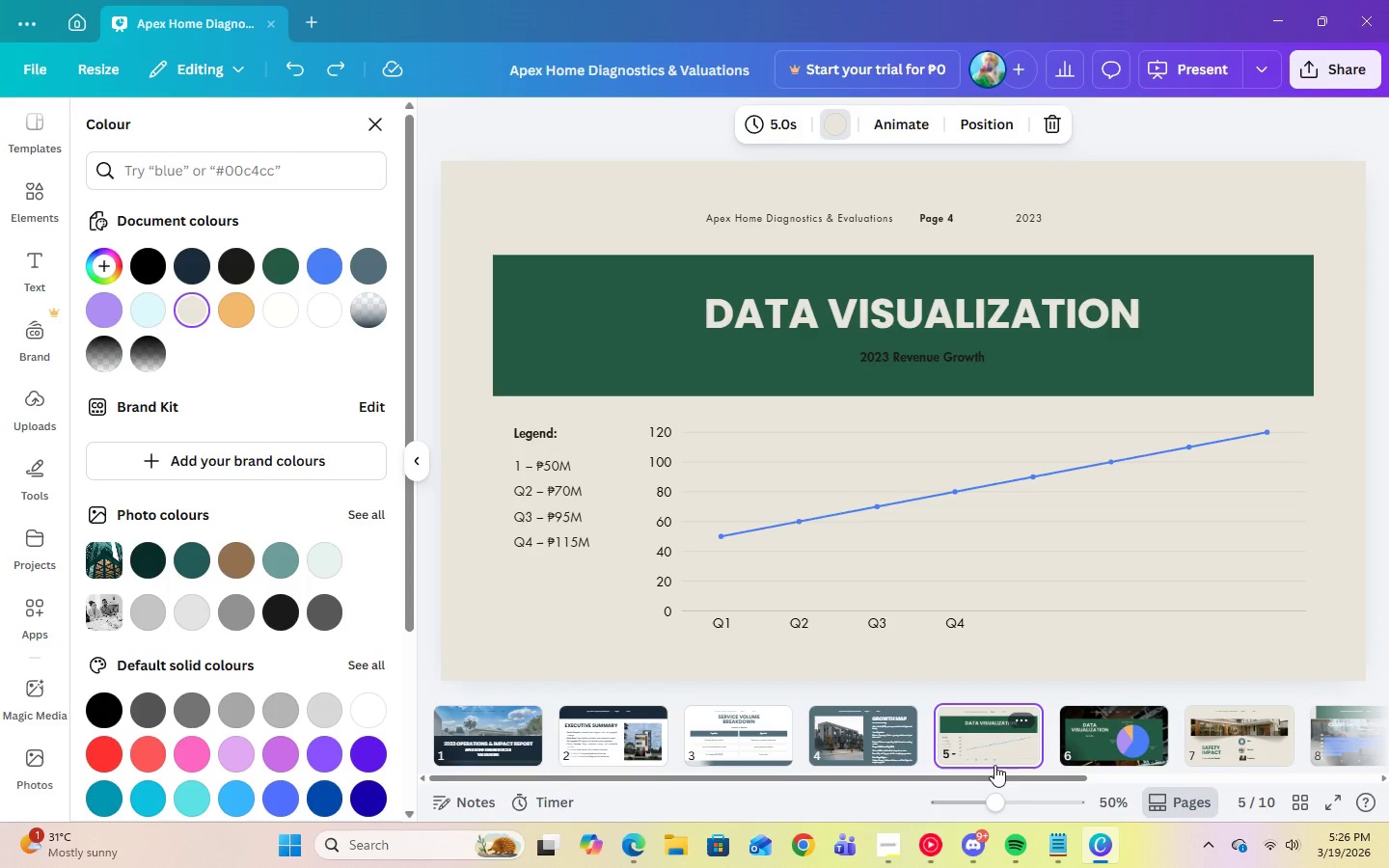 
left_click([1169, 230])
 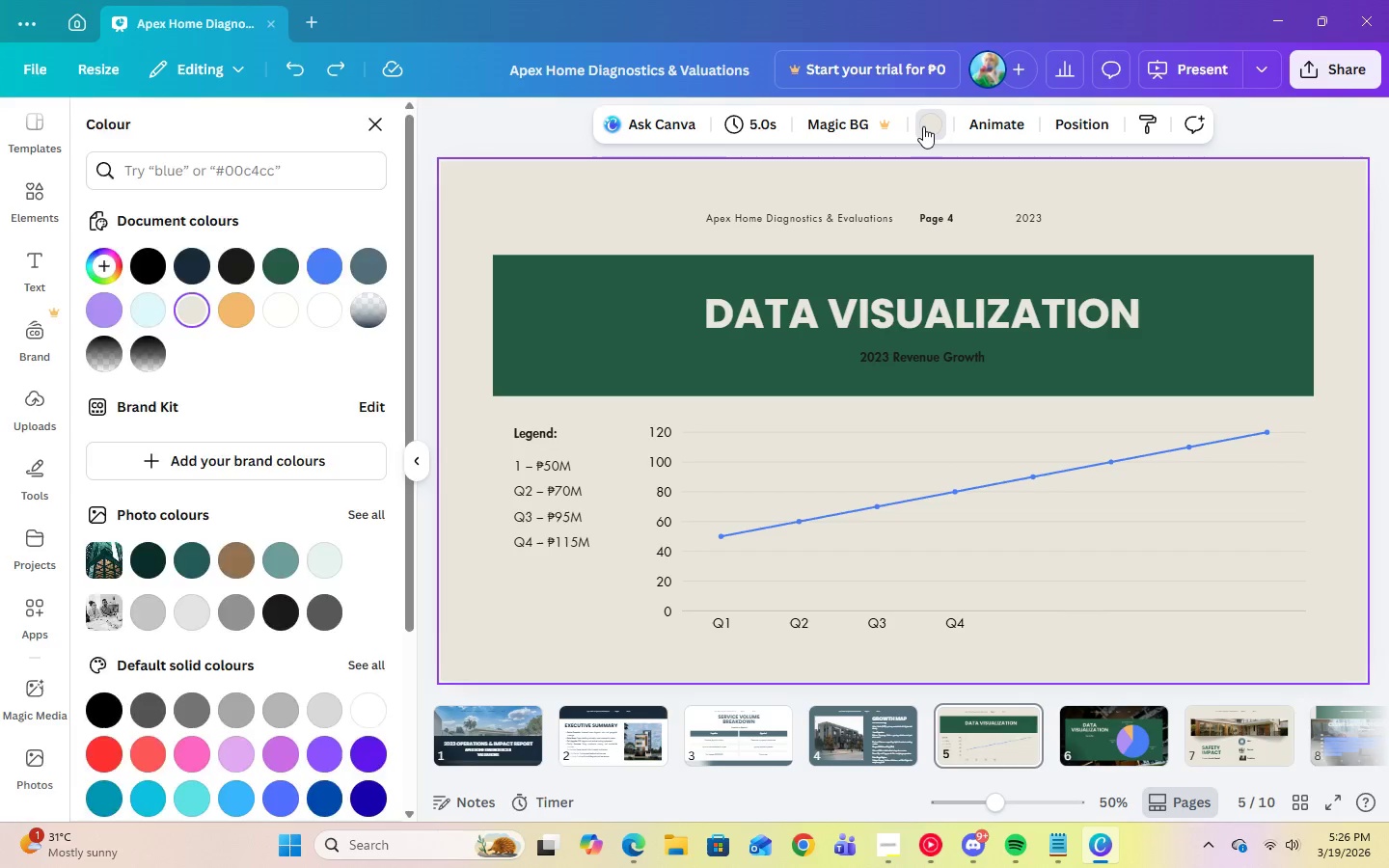 
double_click([923, 126])
 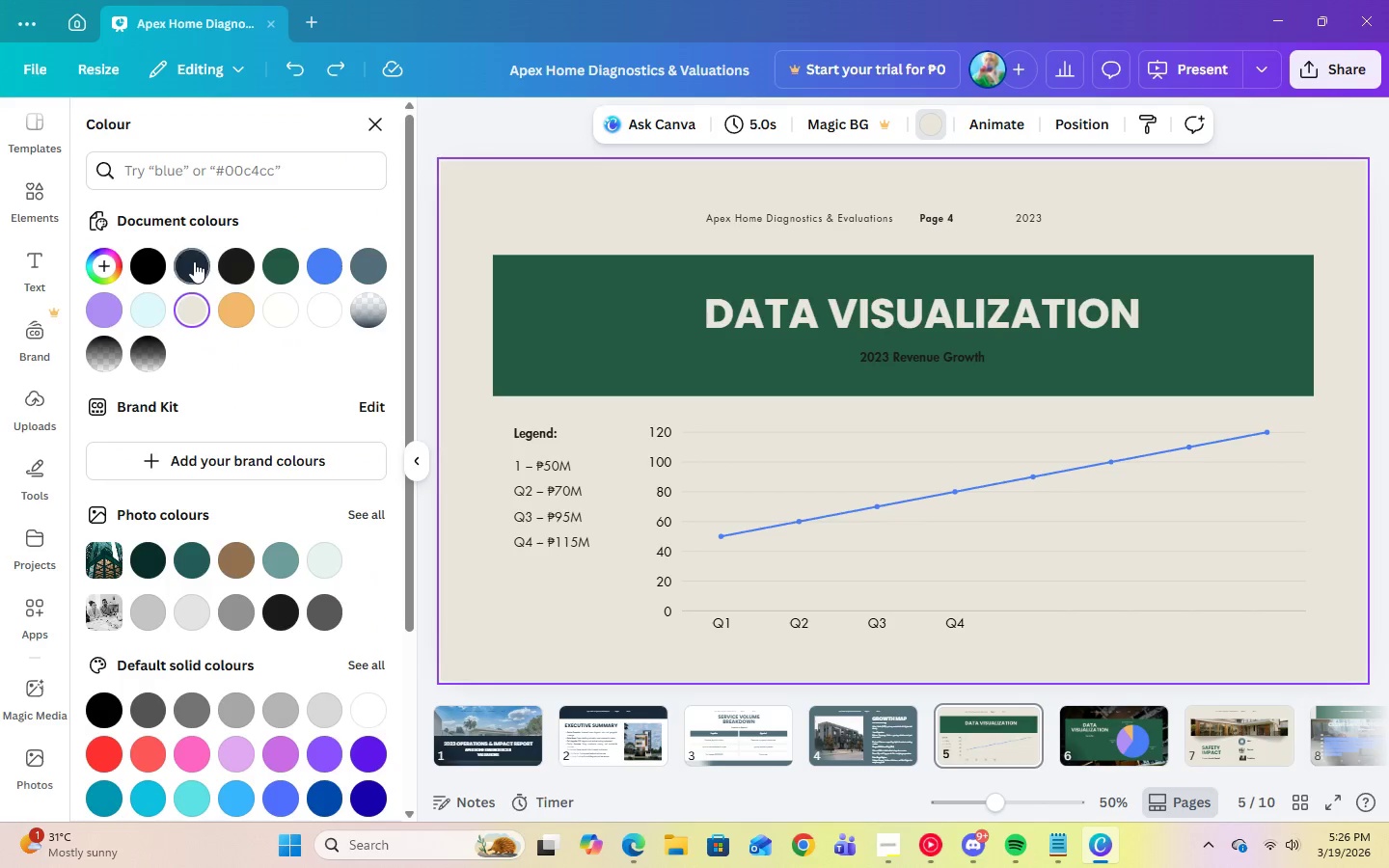 
left_click([194, 261])
 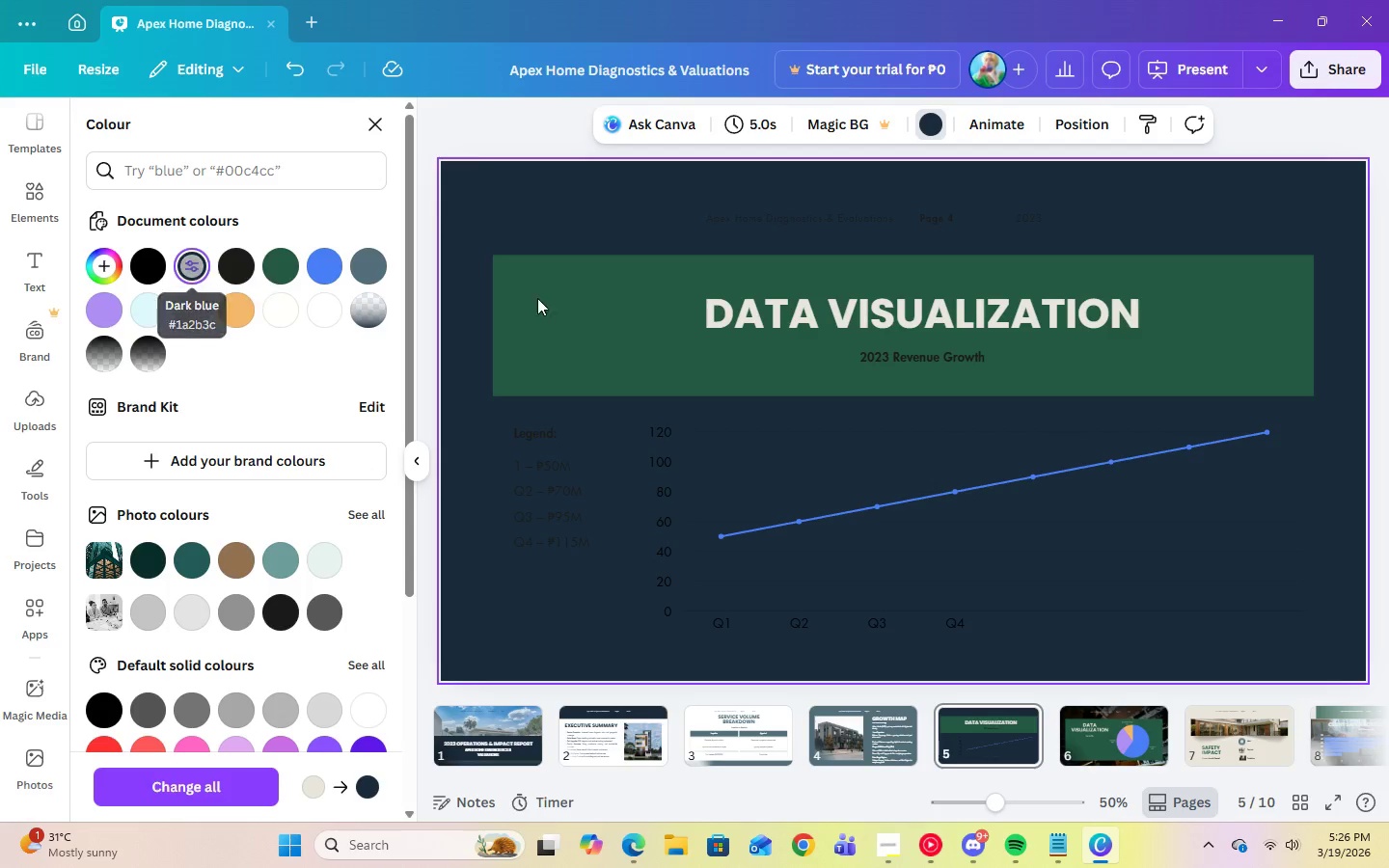 
left_click([633, 308])
 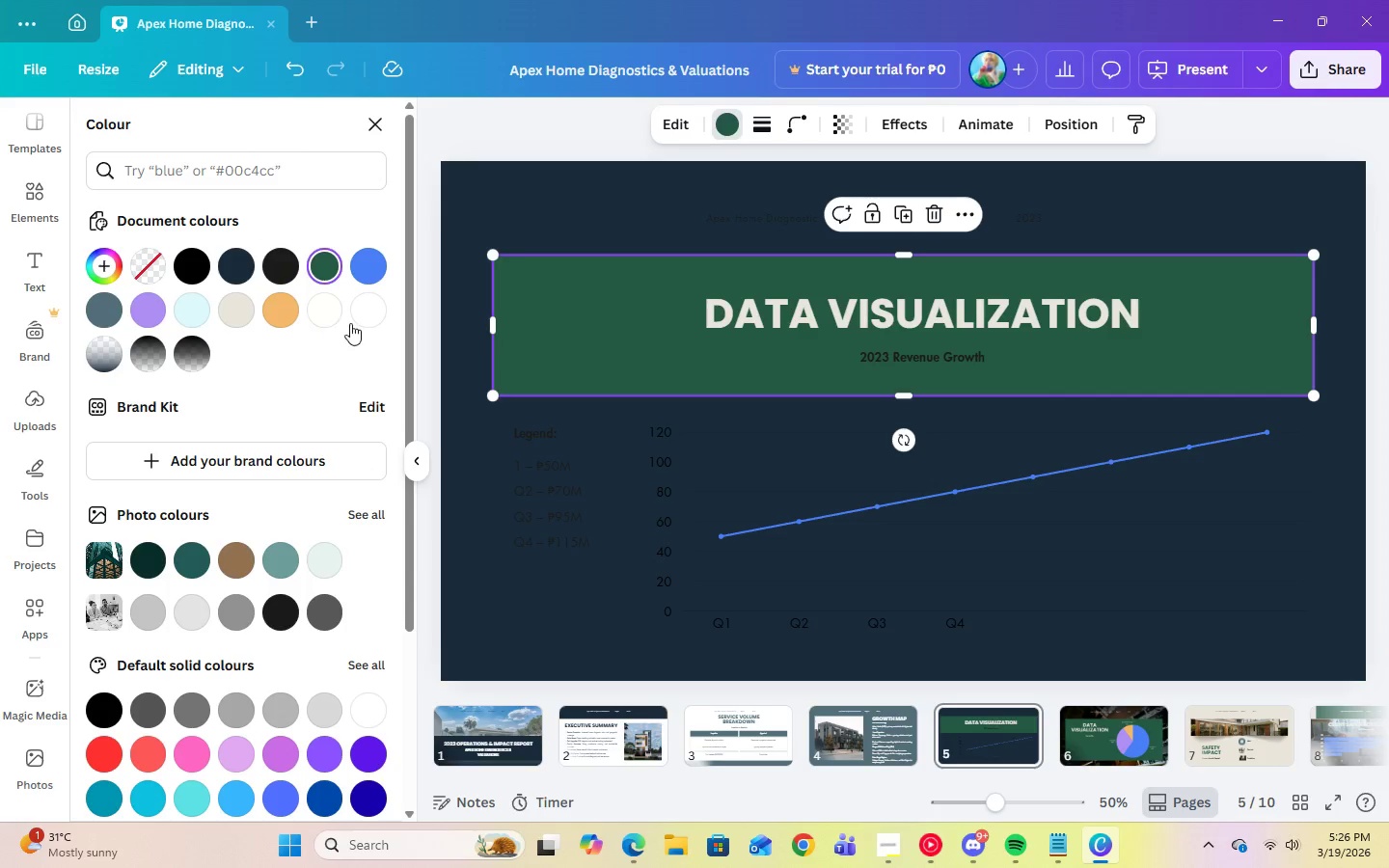 
left_click([360, 318])
 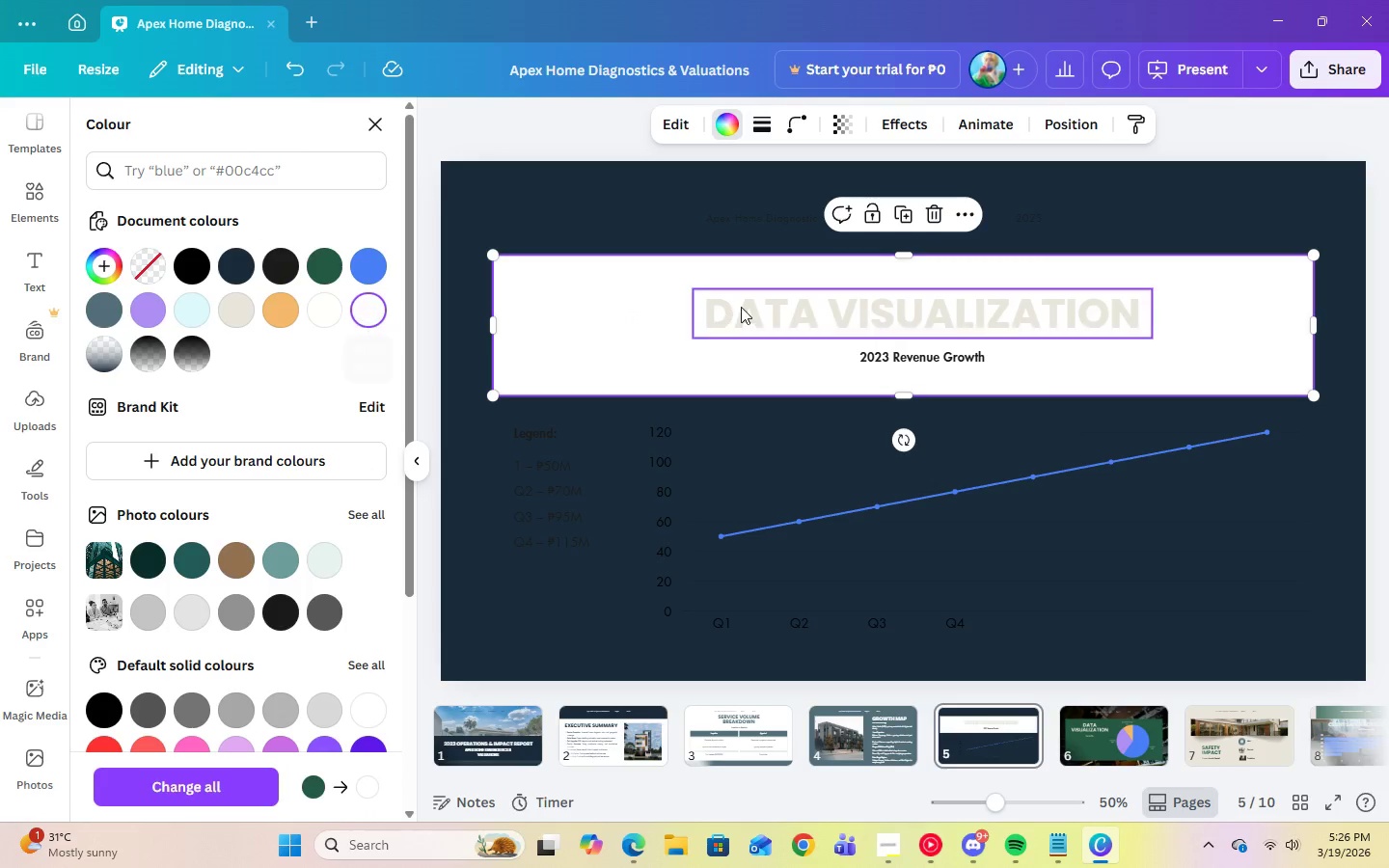 
left_click([814, 303])
 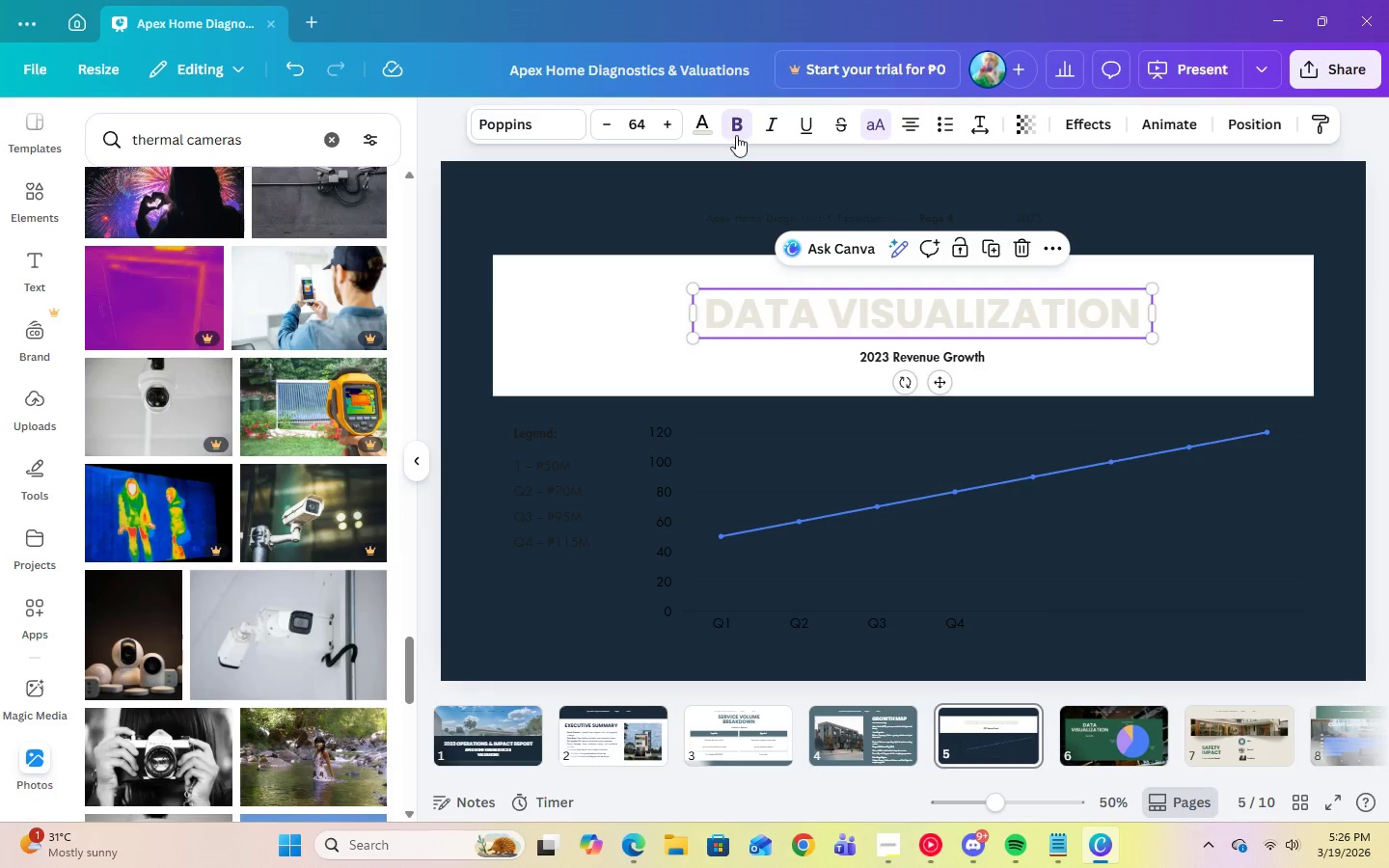 
left_click([705, 124])
 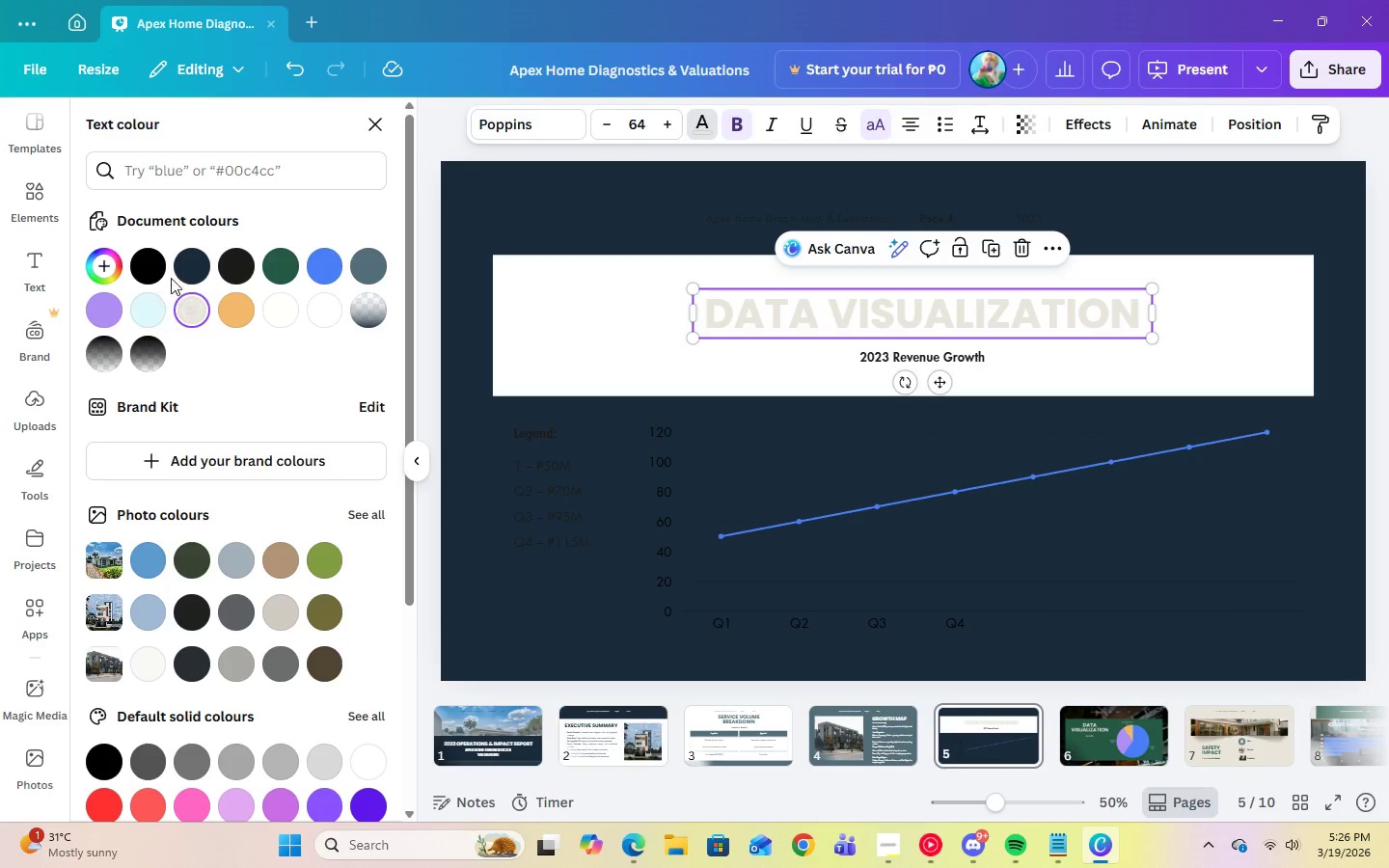 
left_click([185, 266])
 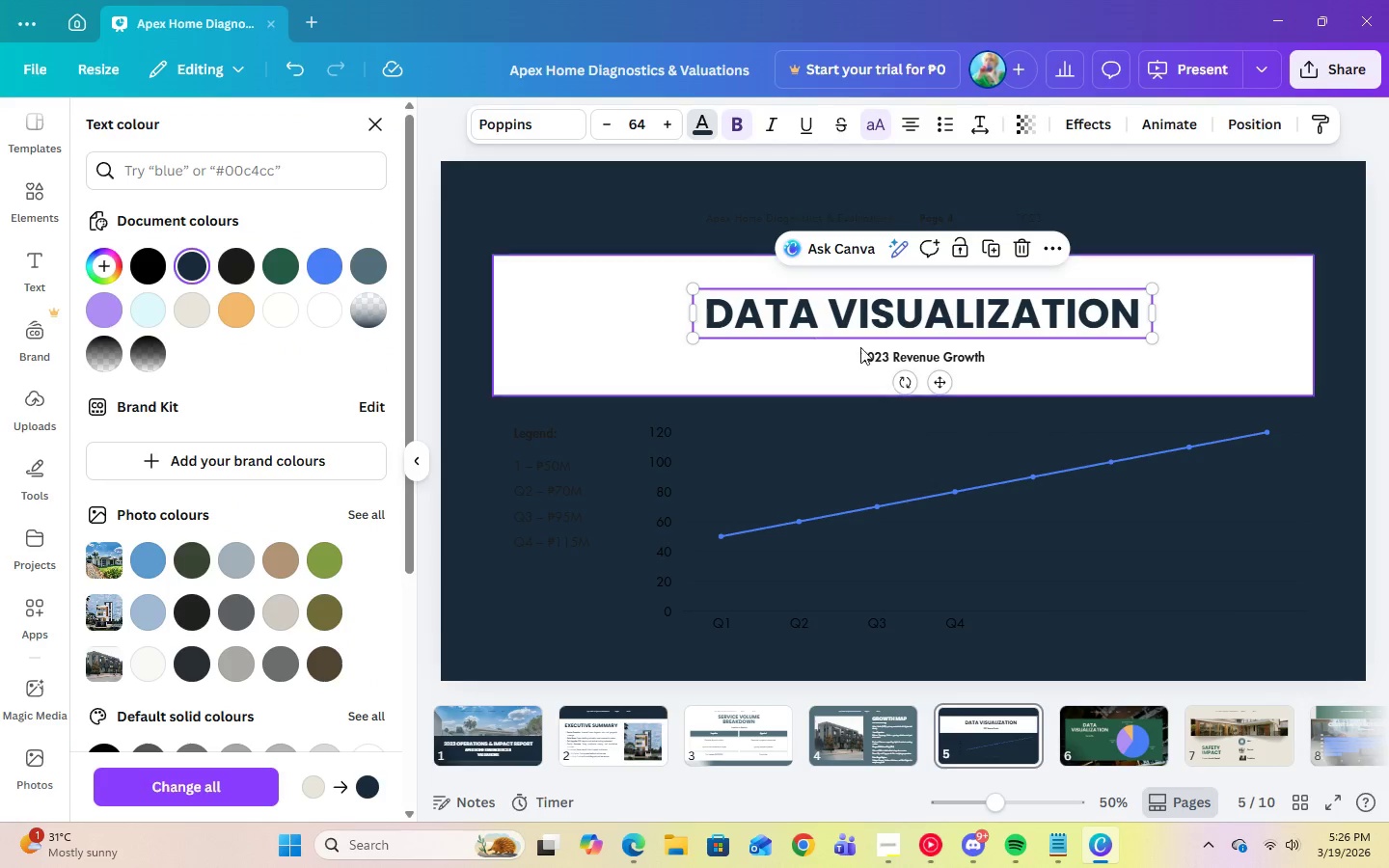 
left_click([882, 350])
 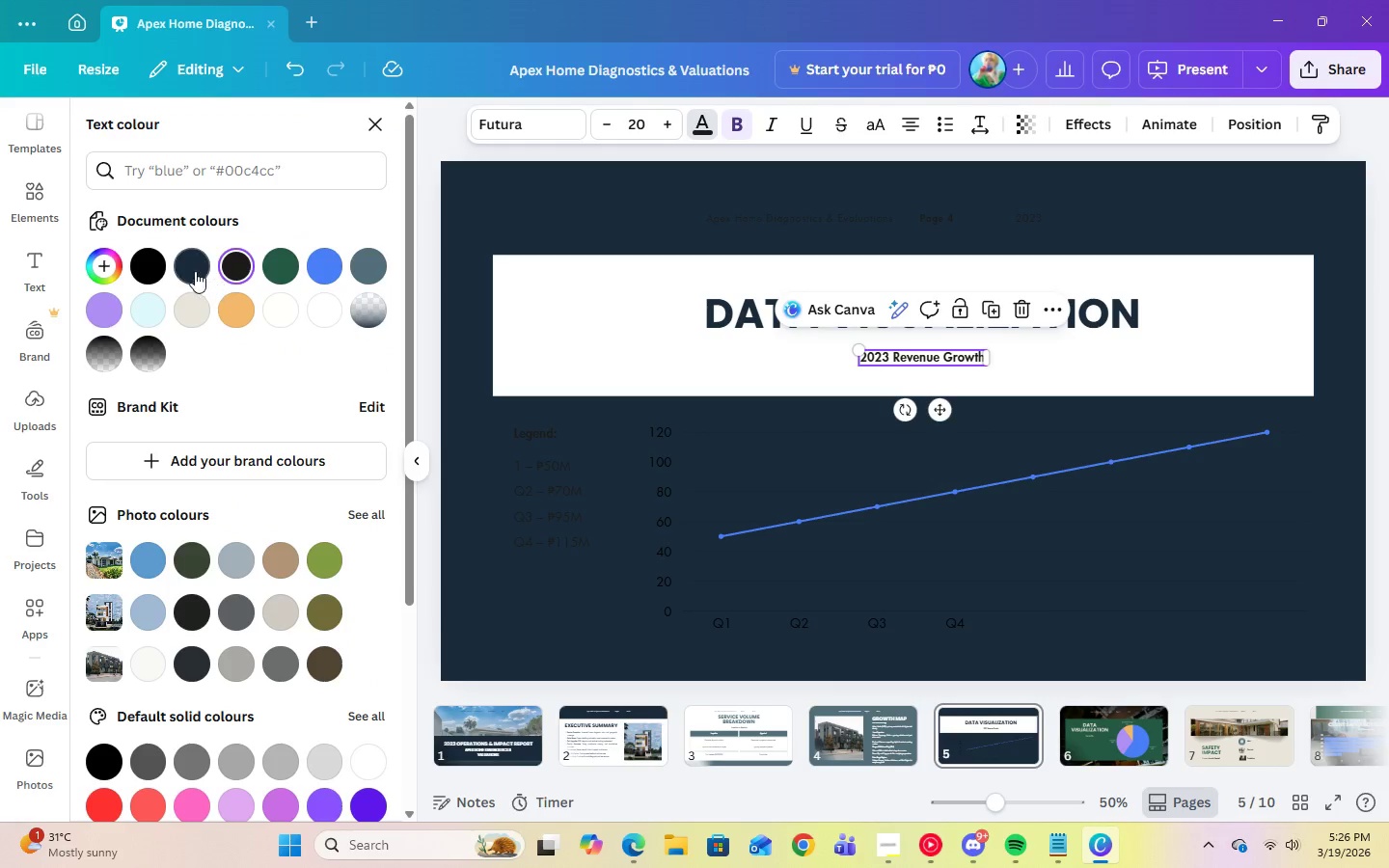 
left_click([189, 264])
 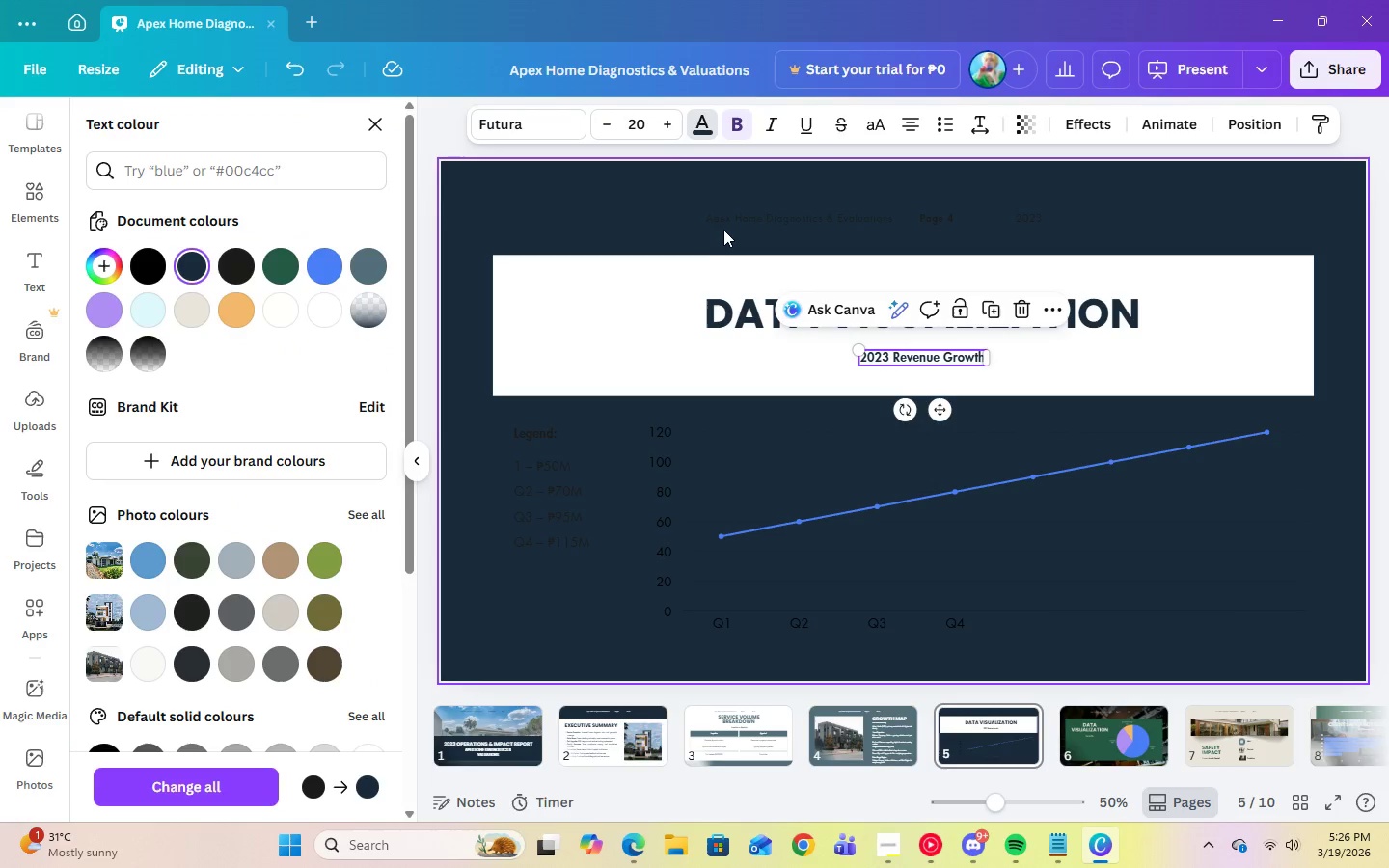 
left_click([725, 219])
 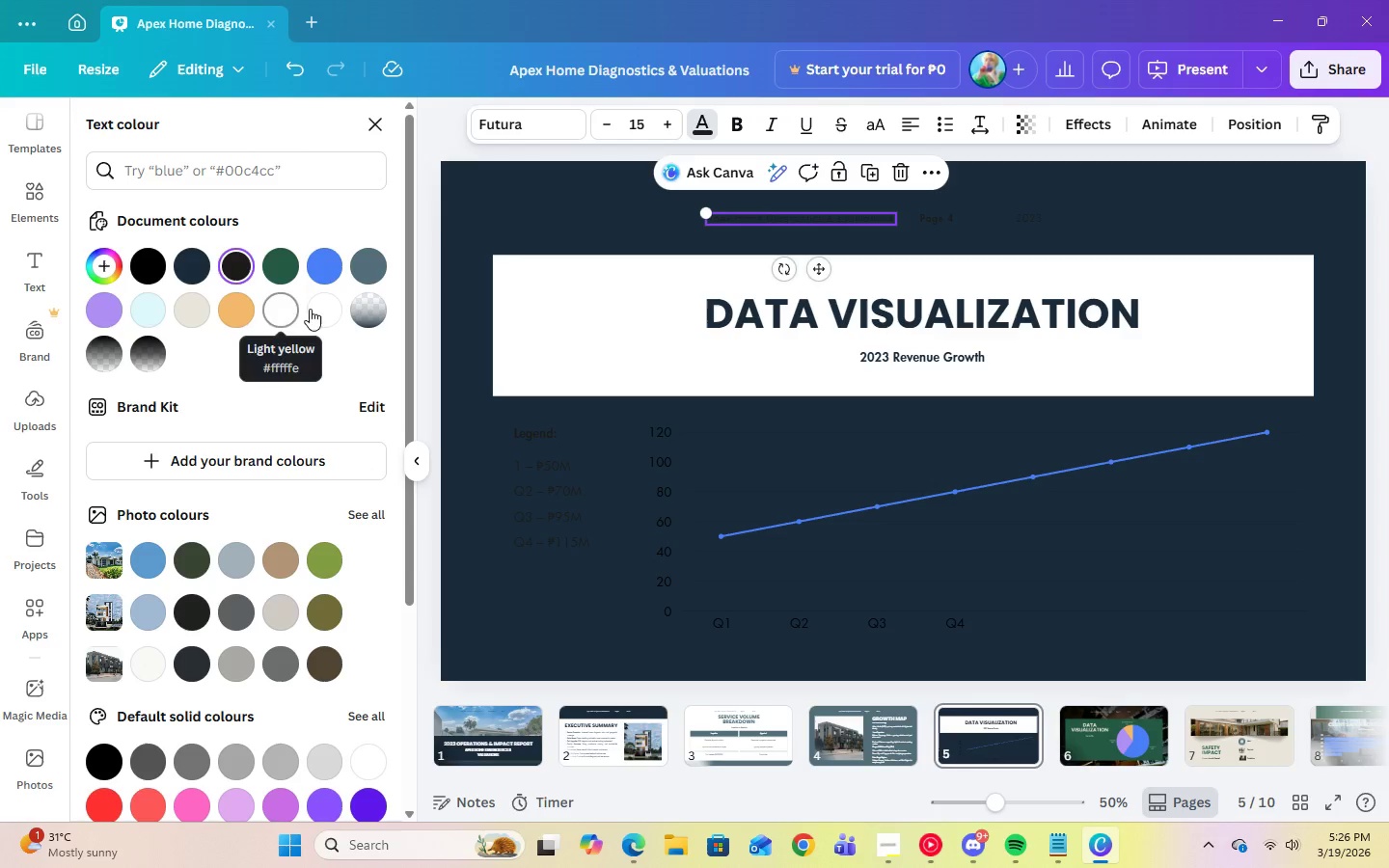 
left_click([323, 308])
 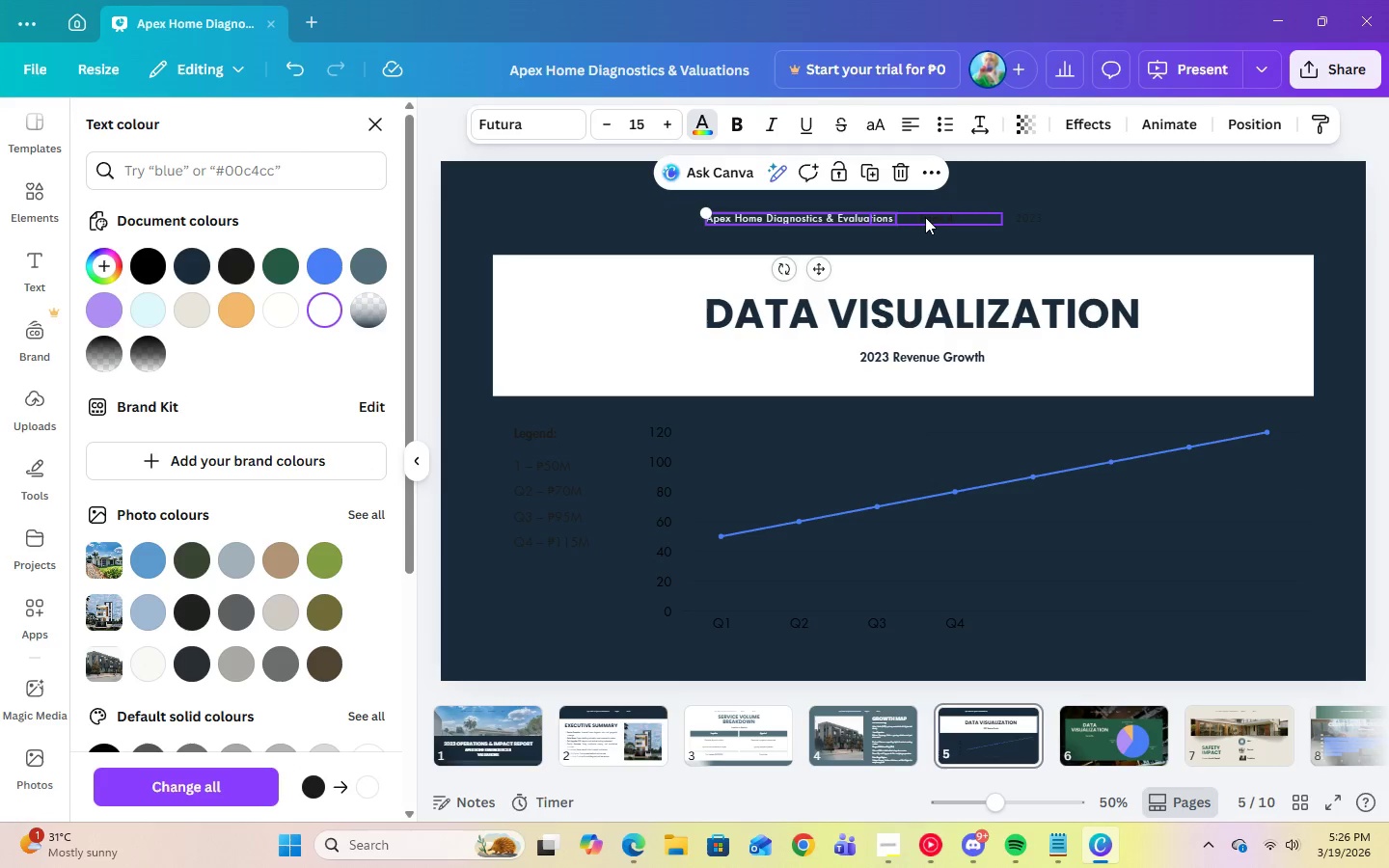 
left_click([925, 217])
 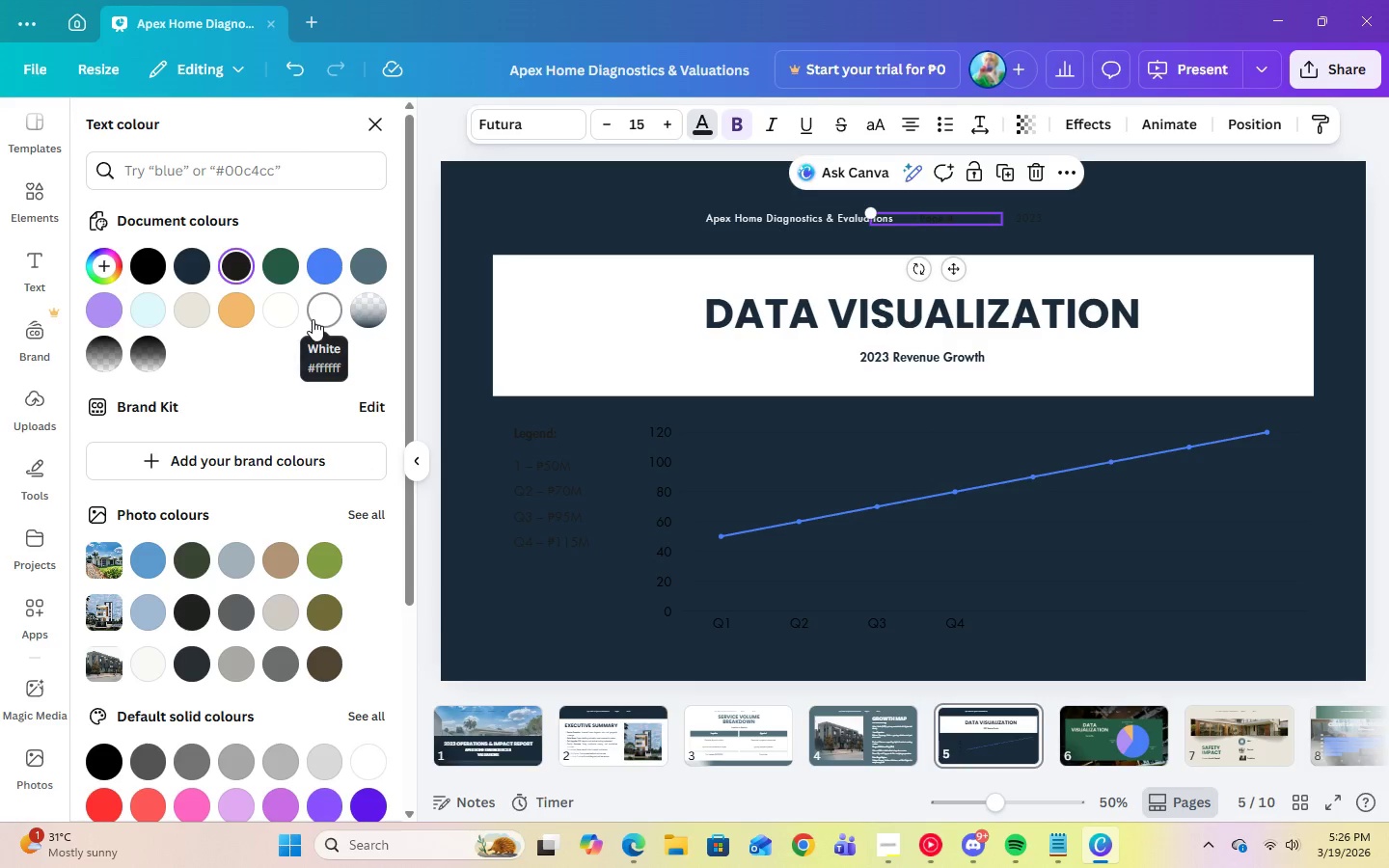 
left_click([313, 319])
 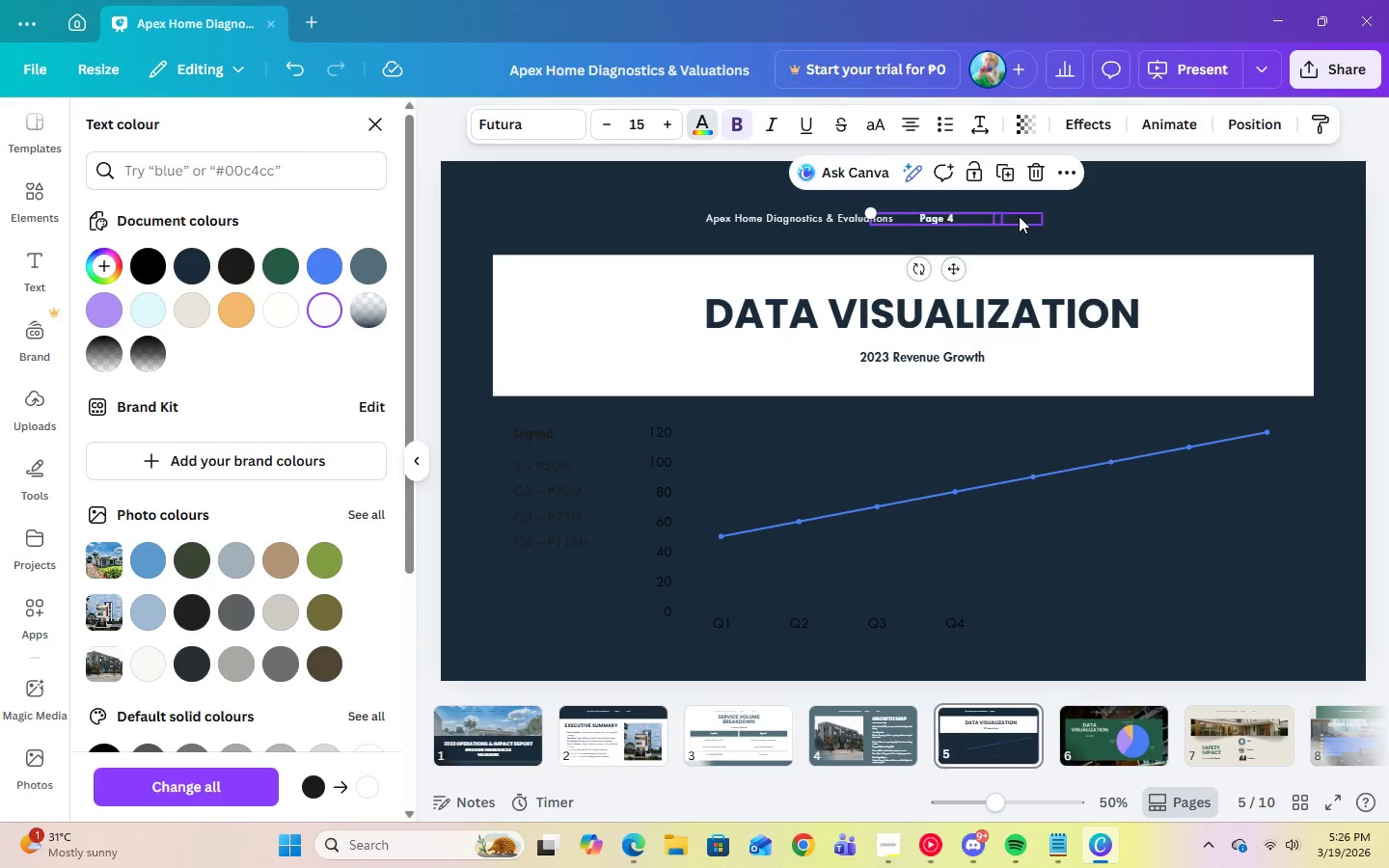 
double_click([1023, 215])
 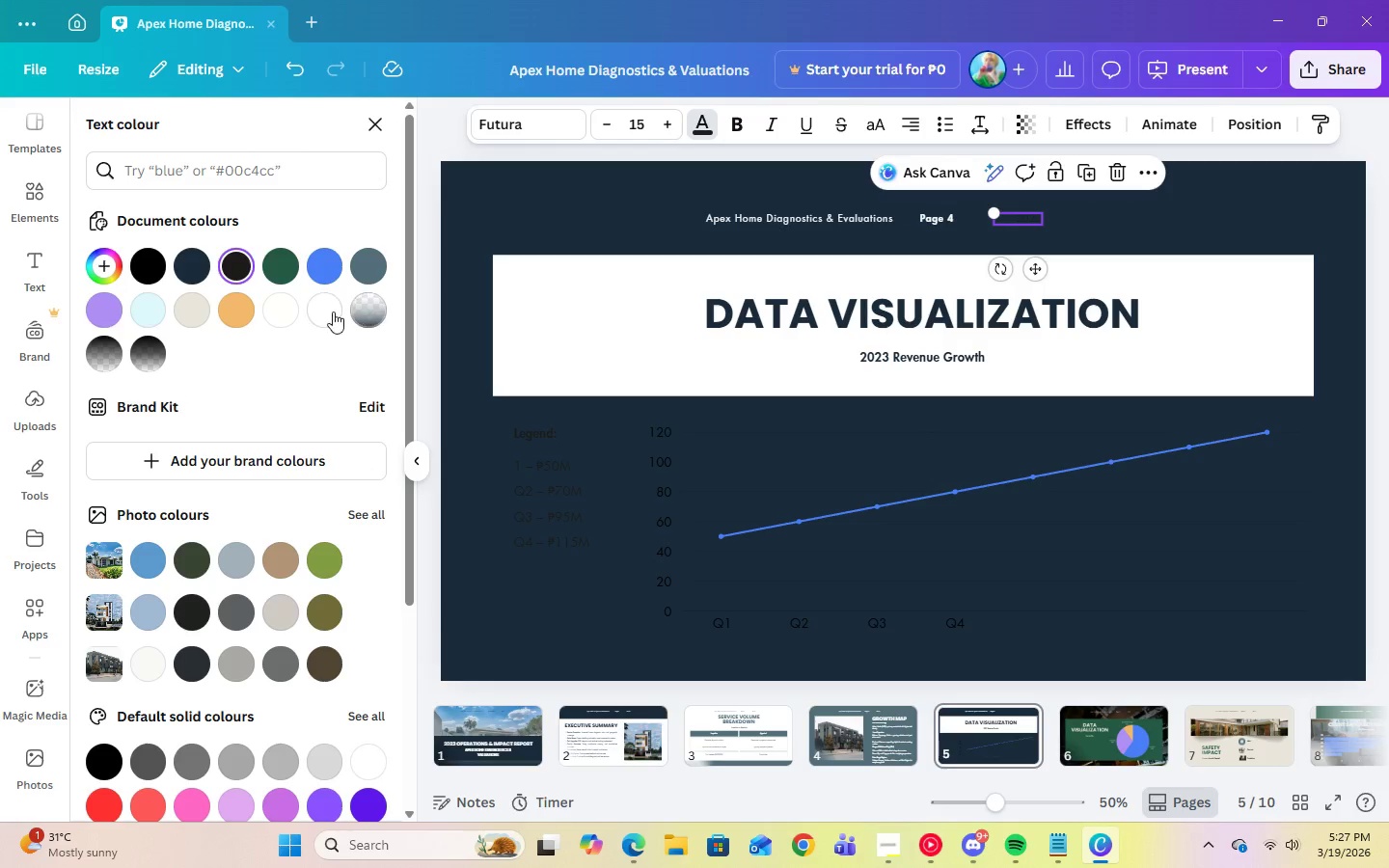 
left_click([332, 312])
 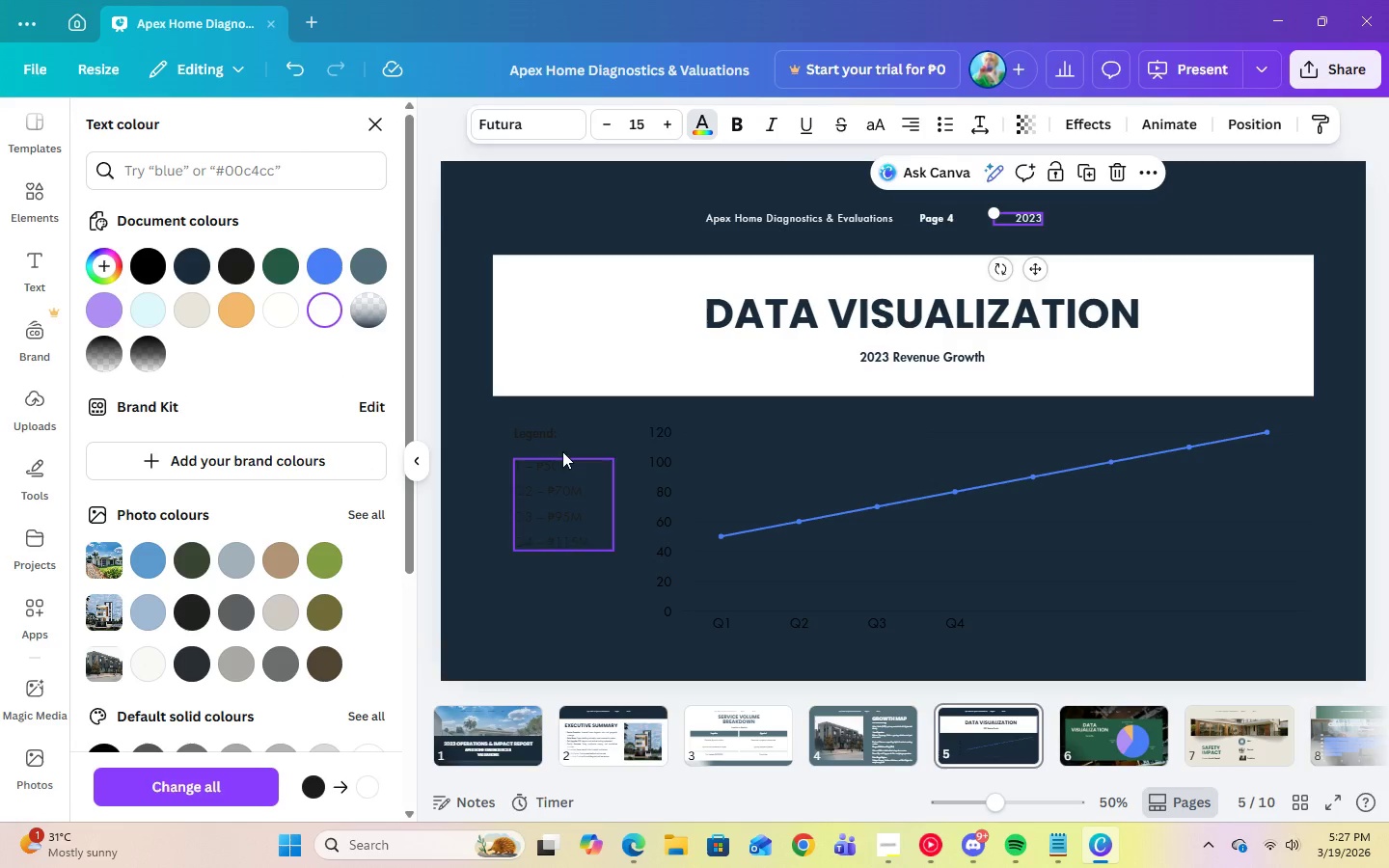 
left_click([558, 439])
 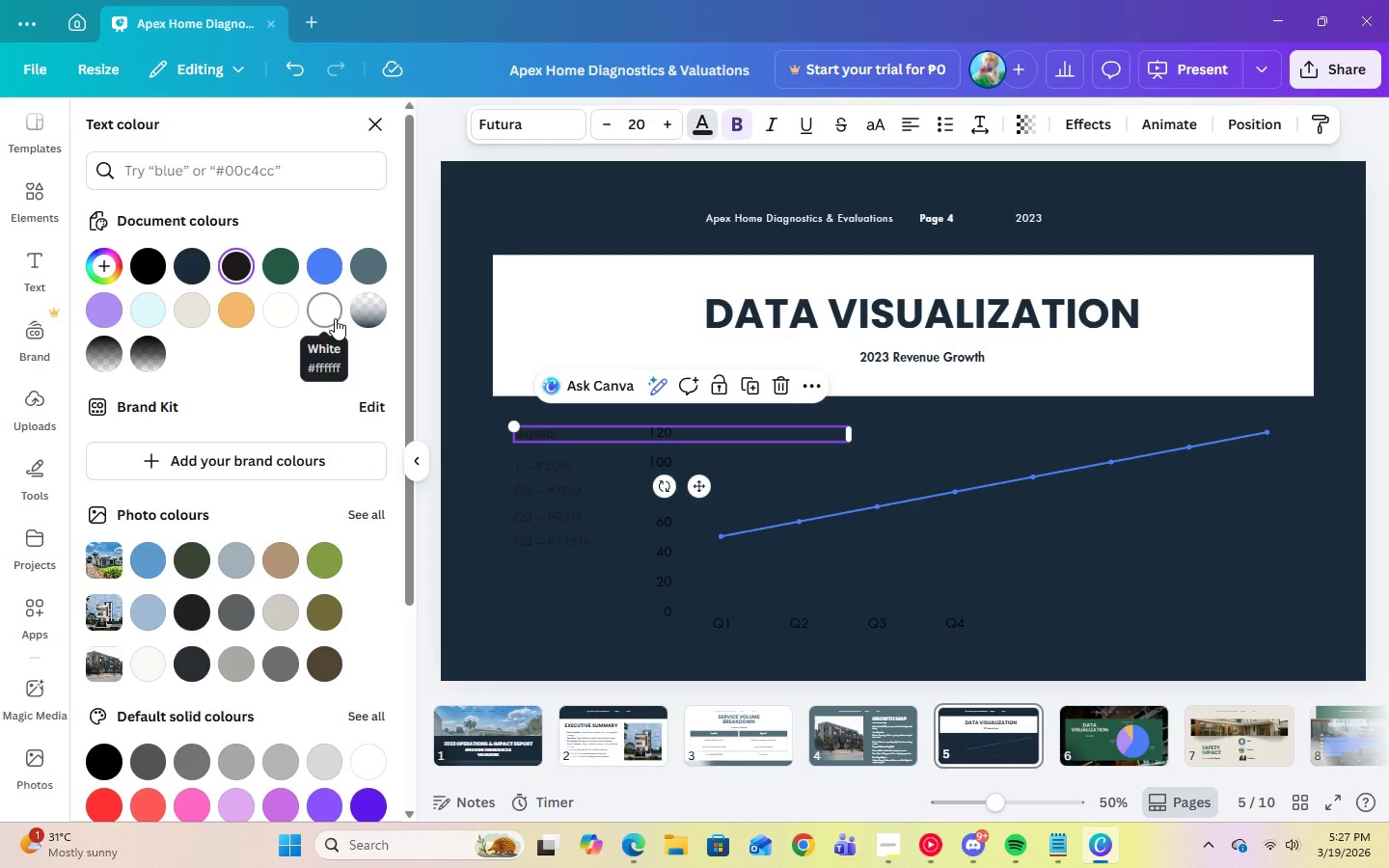 
left_click([335, 318])
 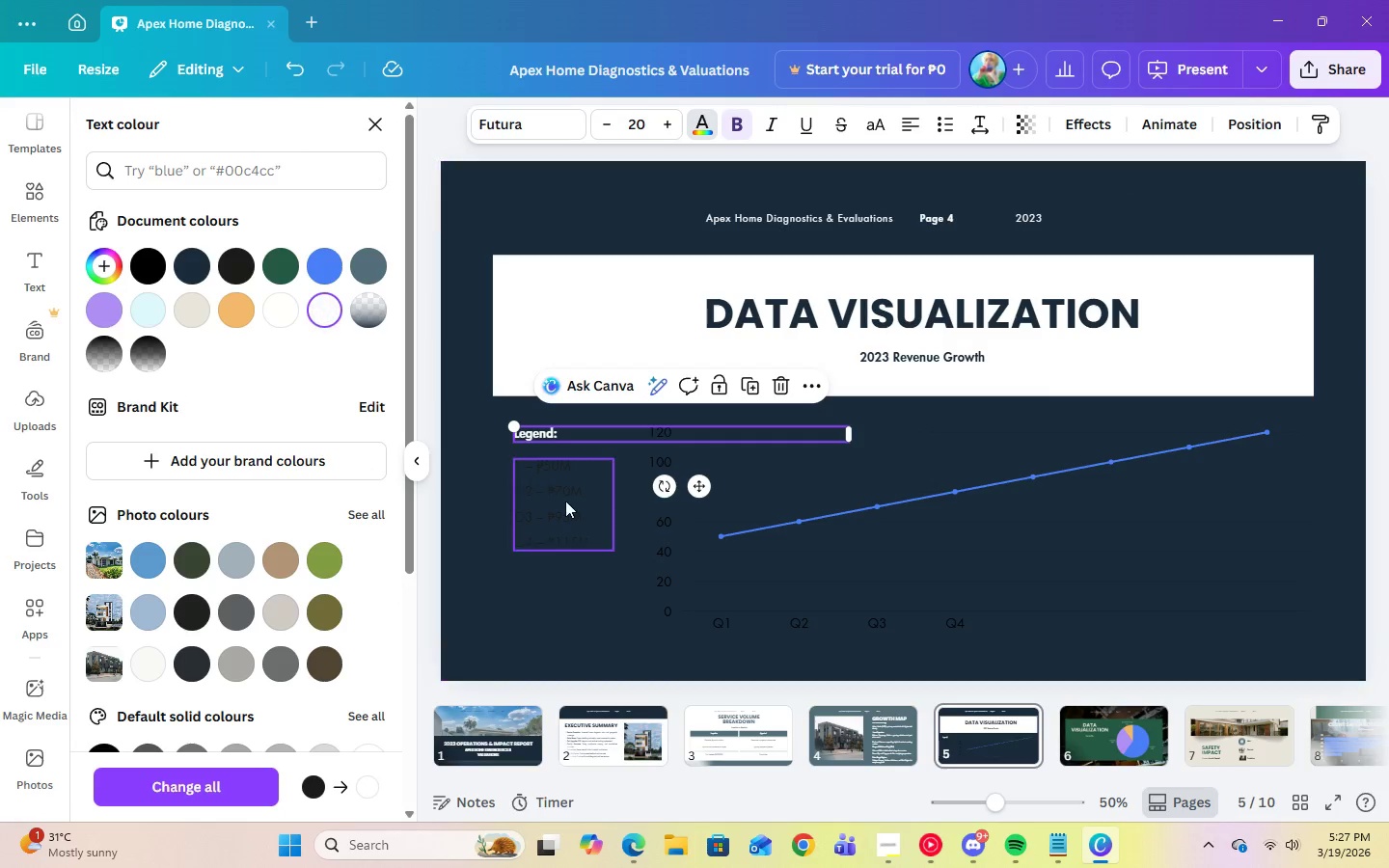 
left_click([568, 503])
 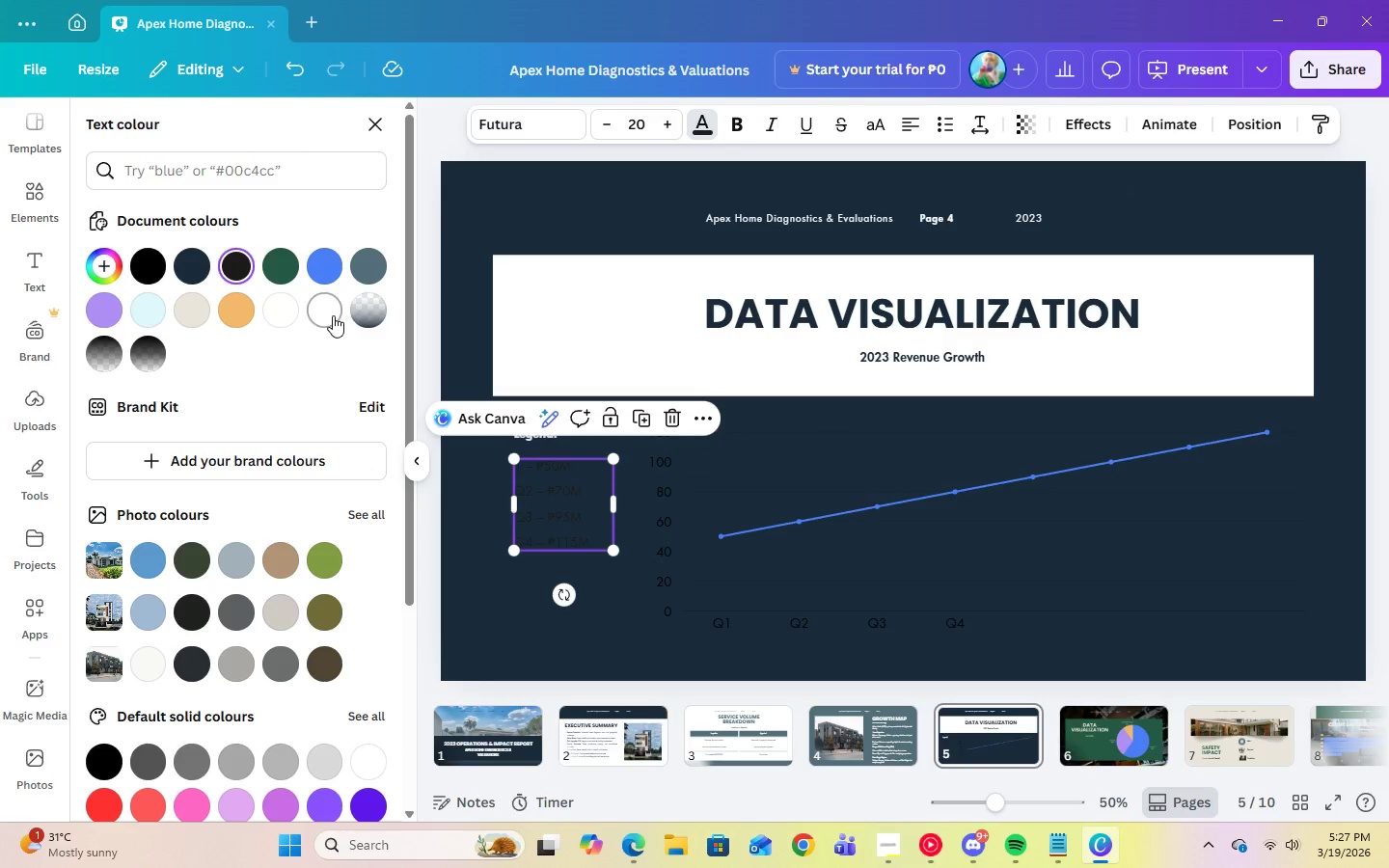 
left_click([333, 315])
 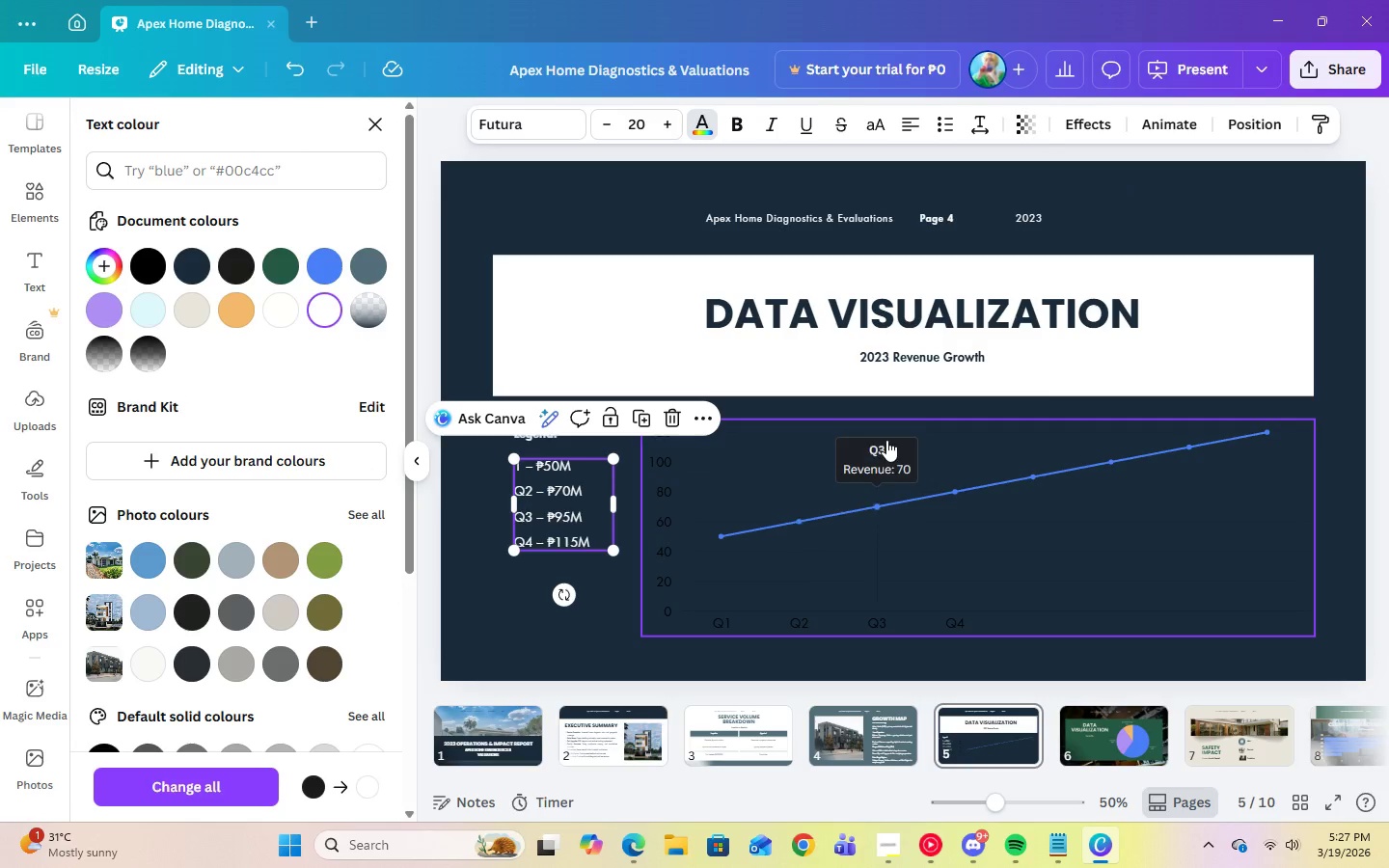 
left_click([886, 440])
 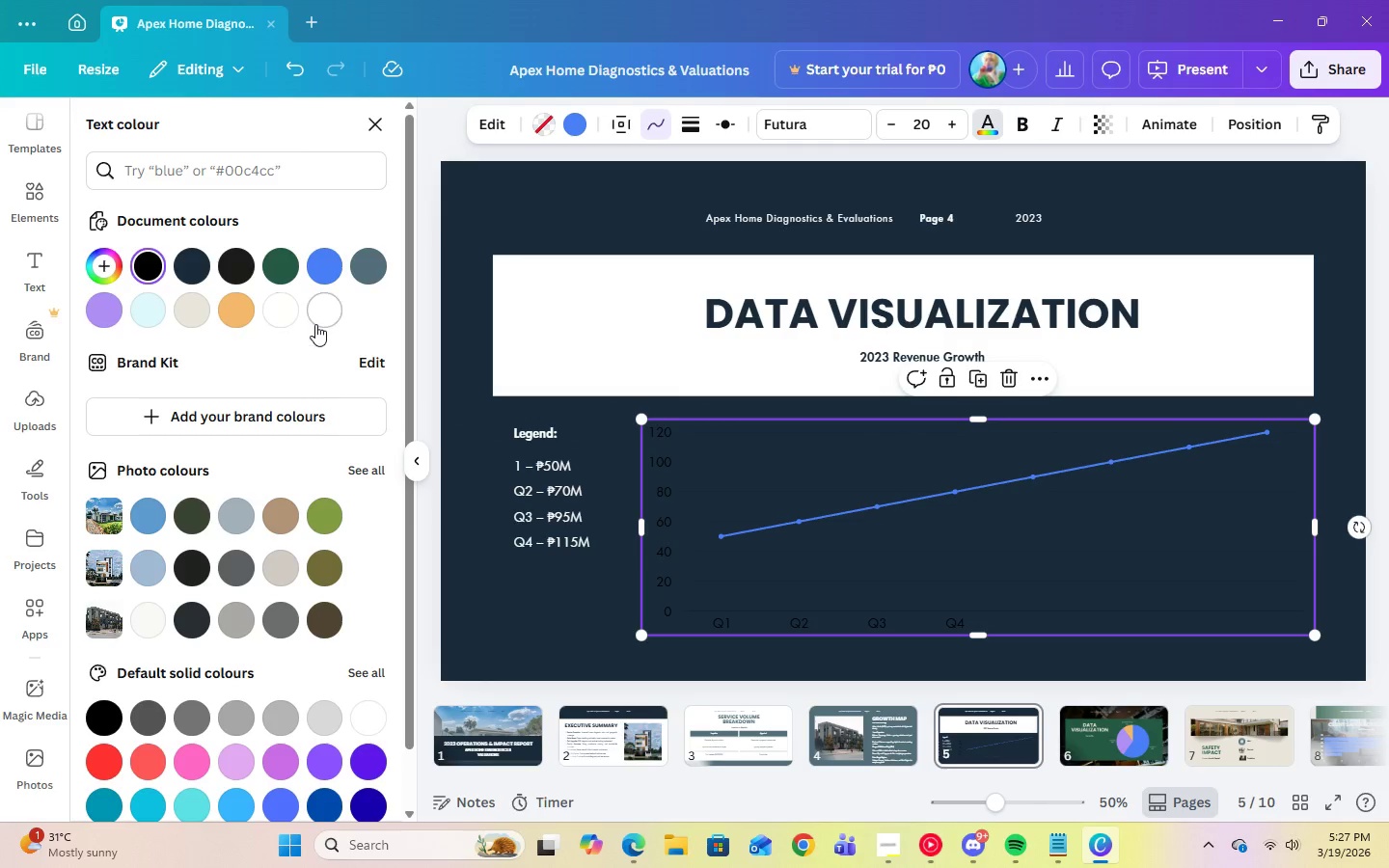 
left_click([315, 324])
 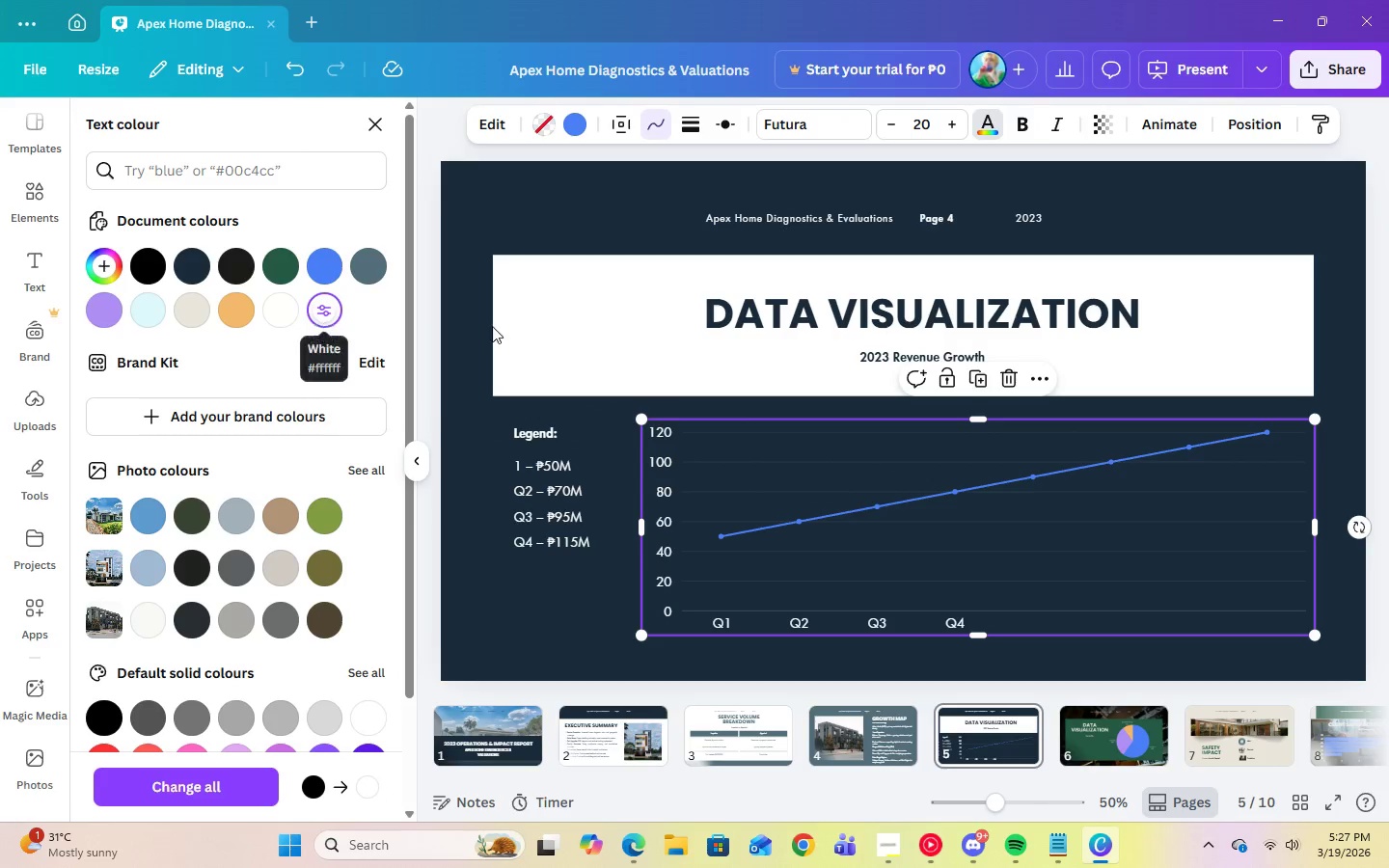 
left_click([583, 124])
 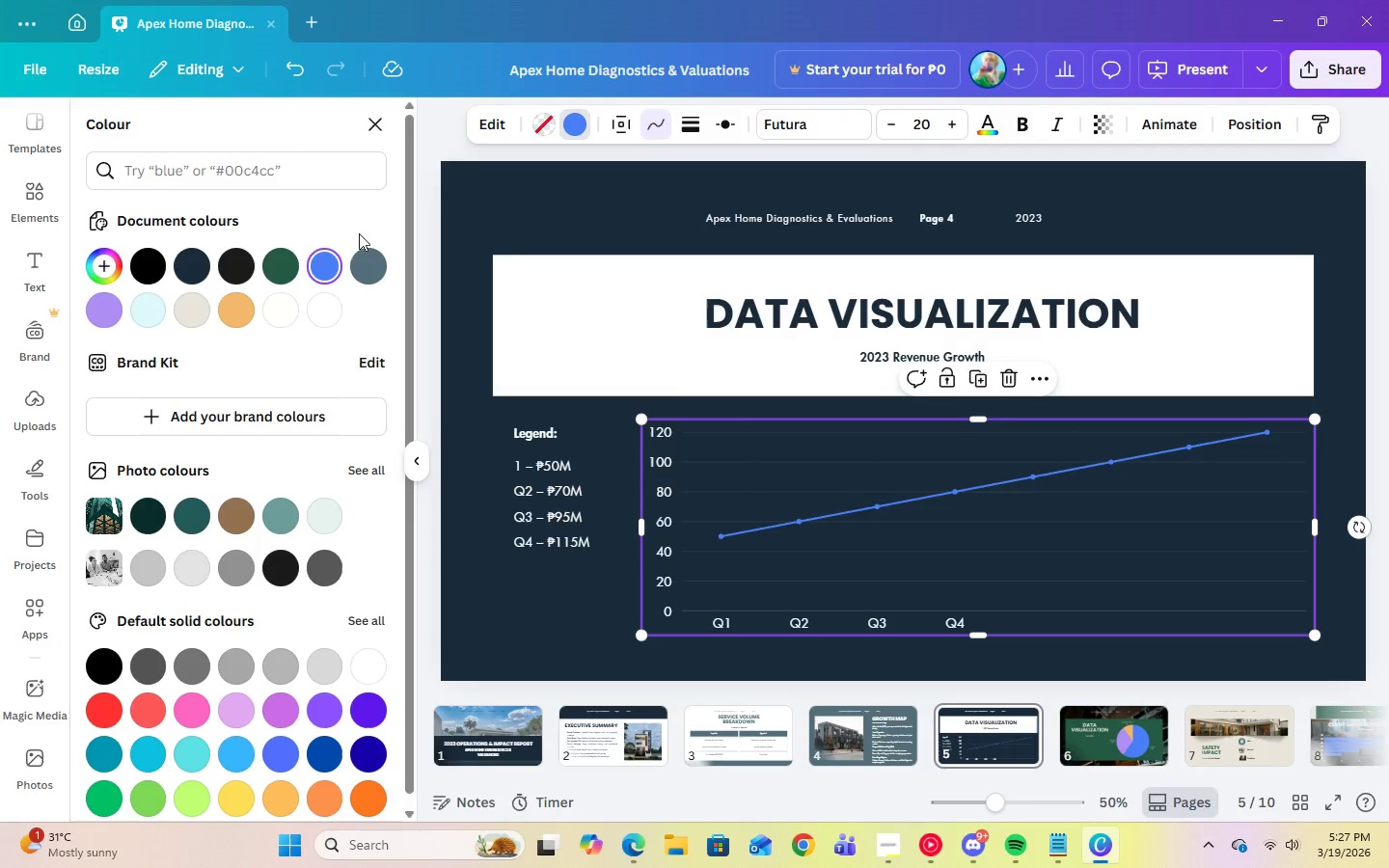 
left_click([370, 264])
 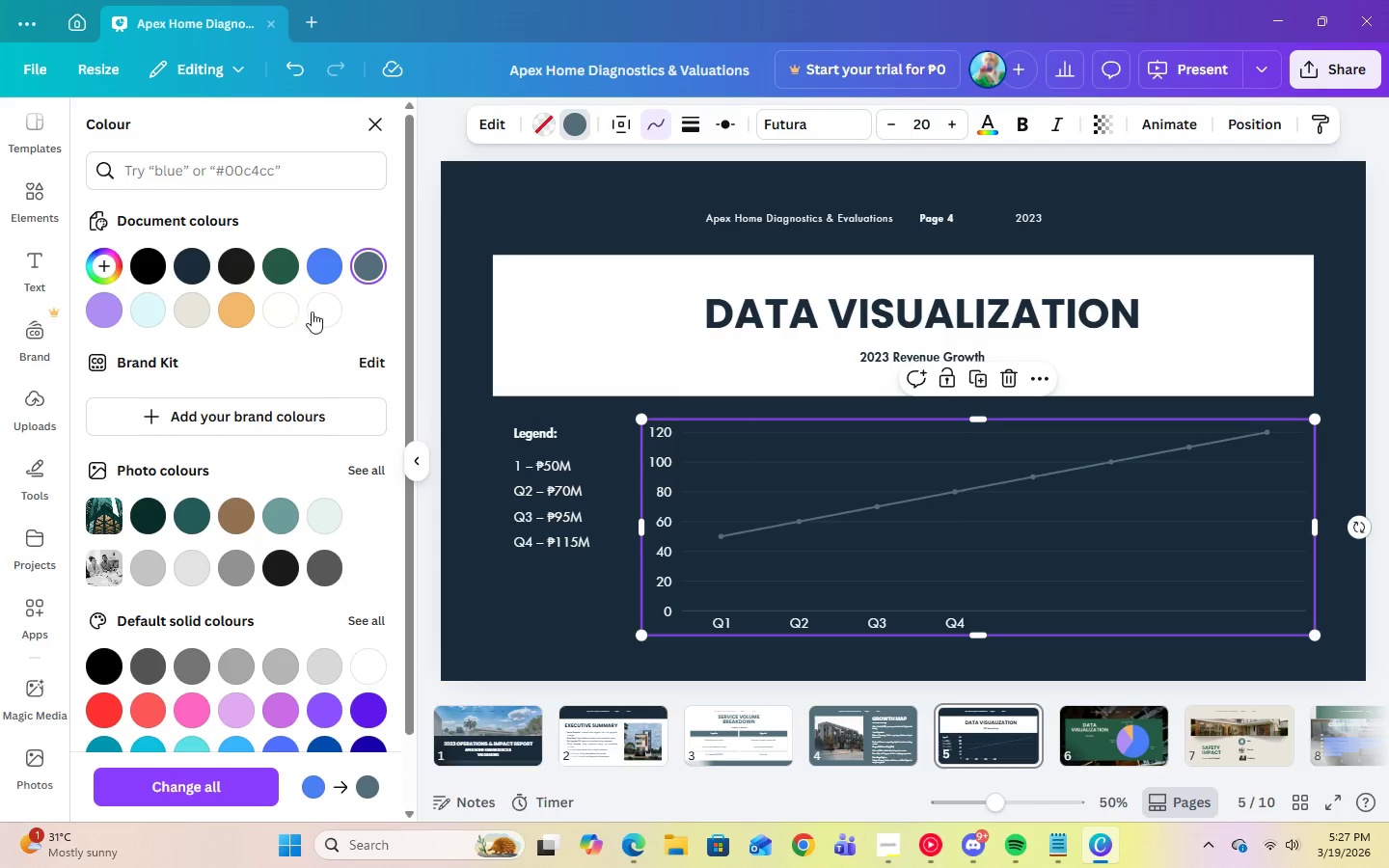 
left_click([325, 314])
 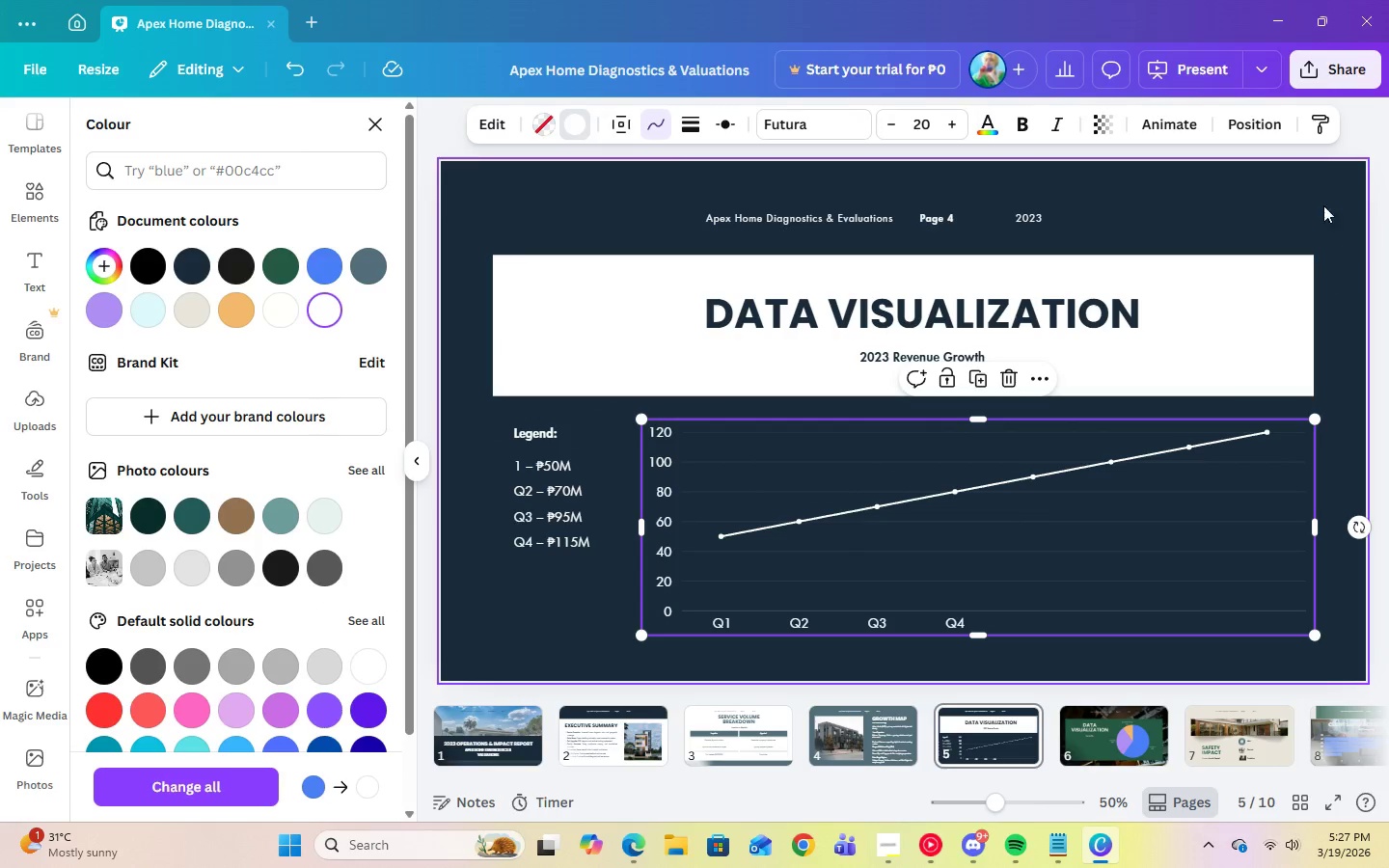 
left_click([1317, 194])
 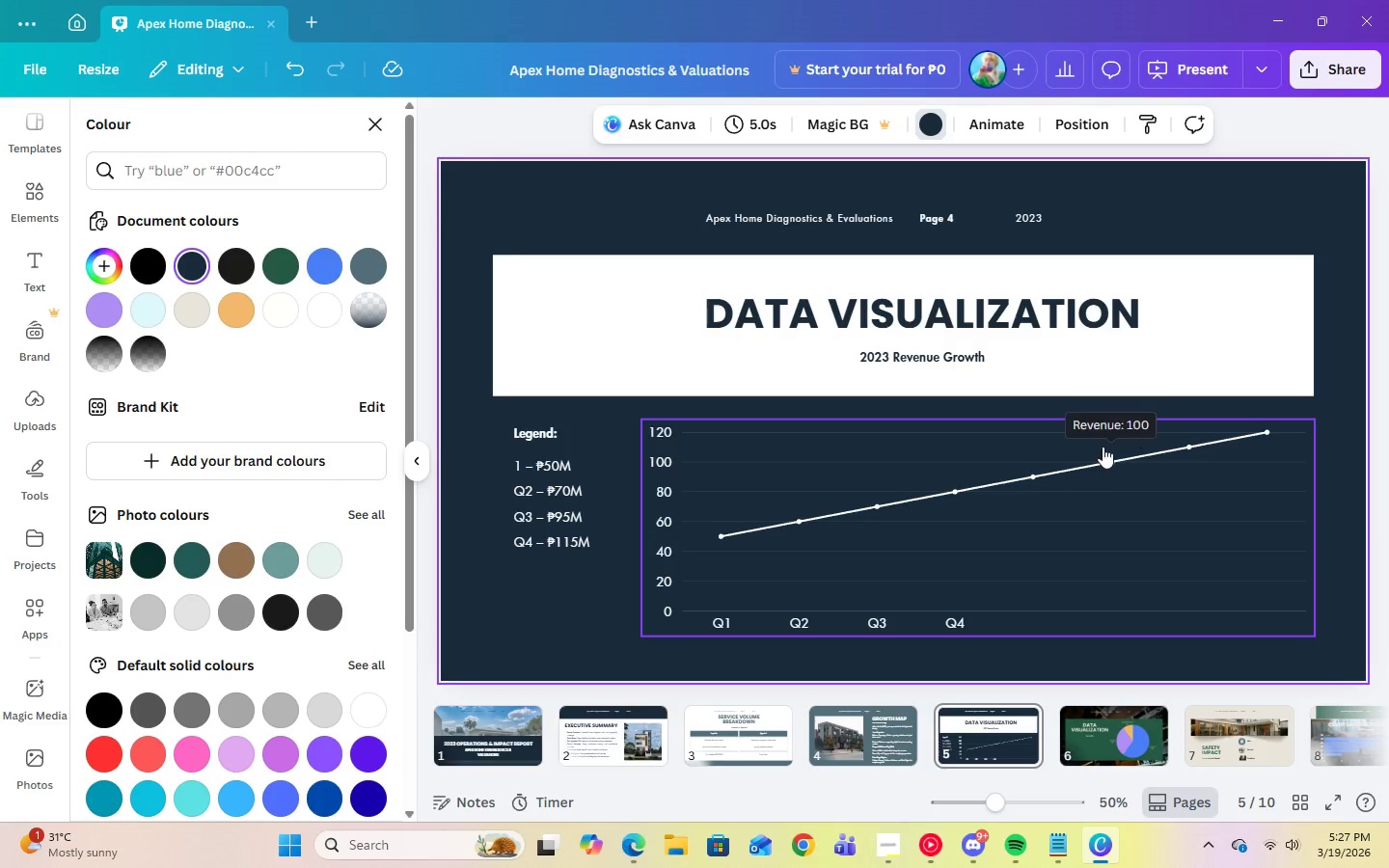 
left_click([858, 431])
 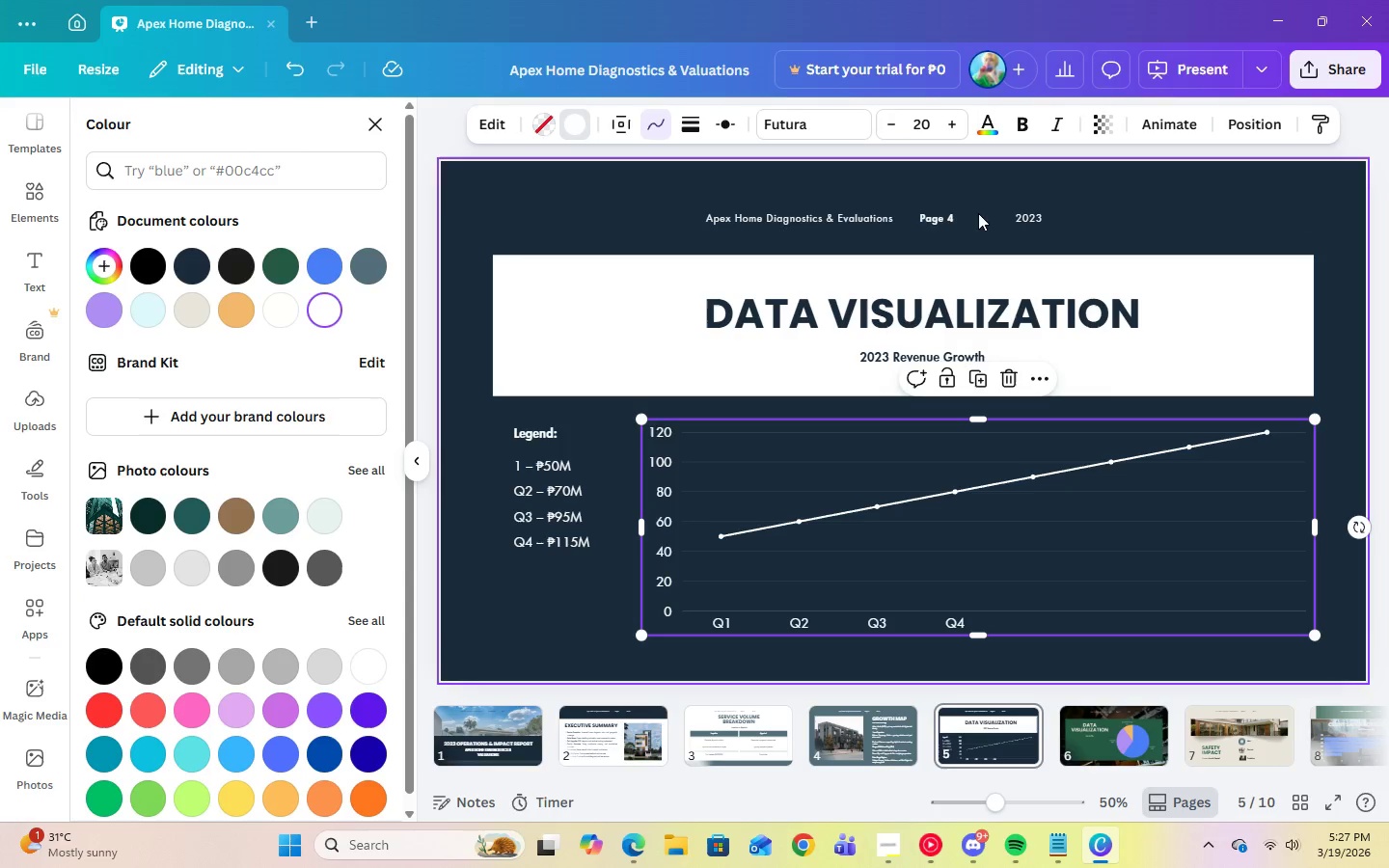 
left_click([1111, 126])
 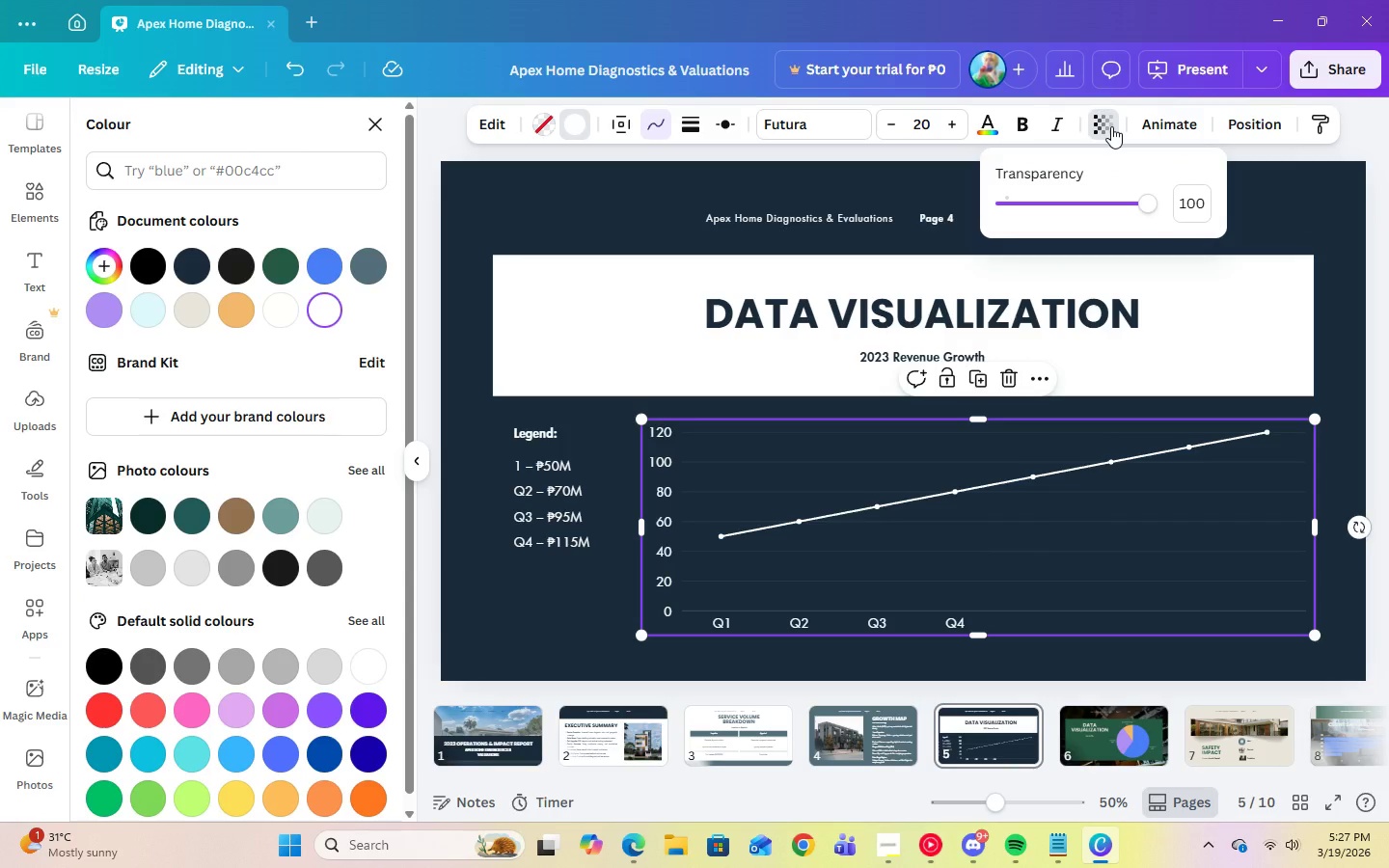 
left_click([1111, 126])
 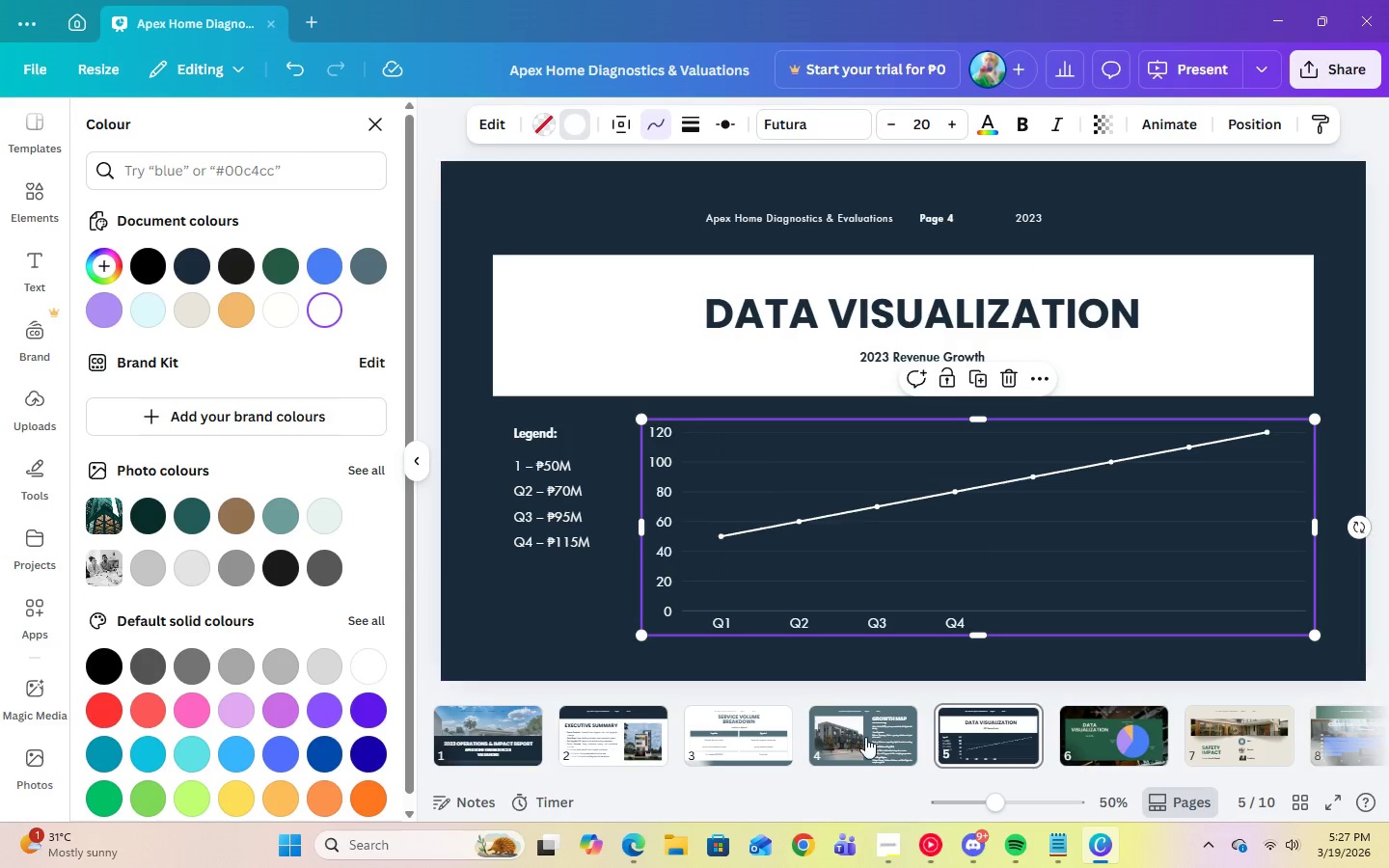 
left_click([889, 863])